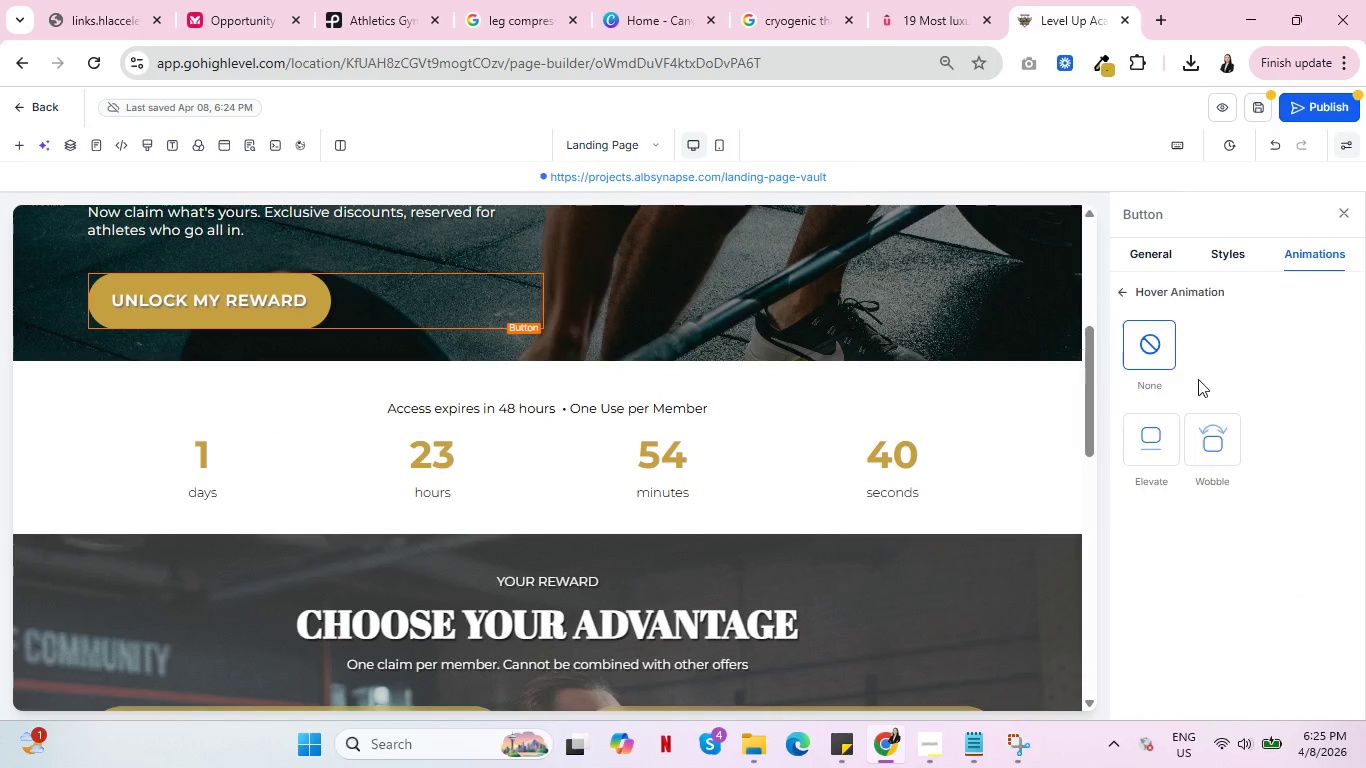 
left_click([1198, 379])
 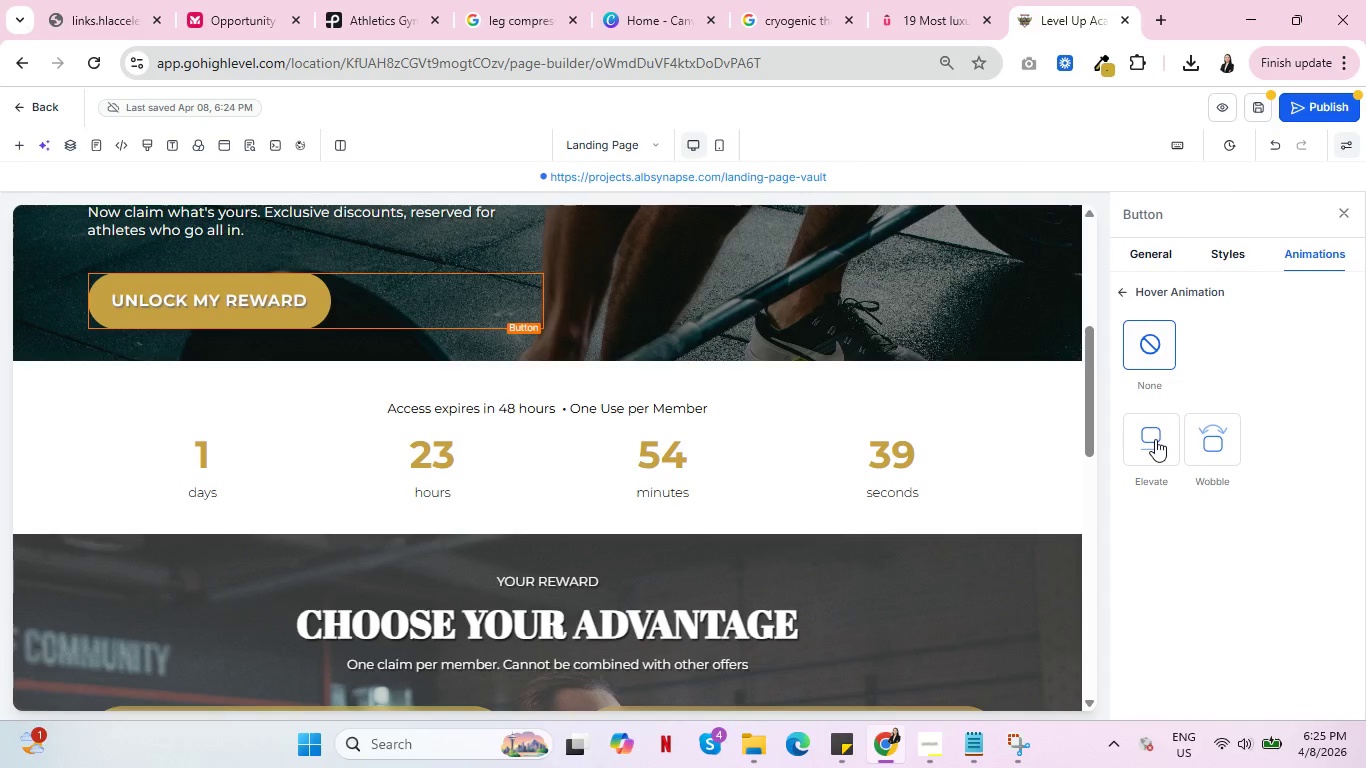 
left_click([1155, 439])
 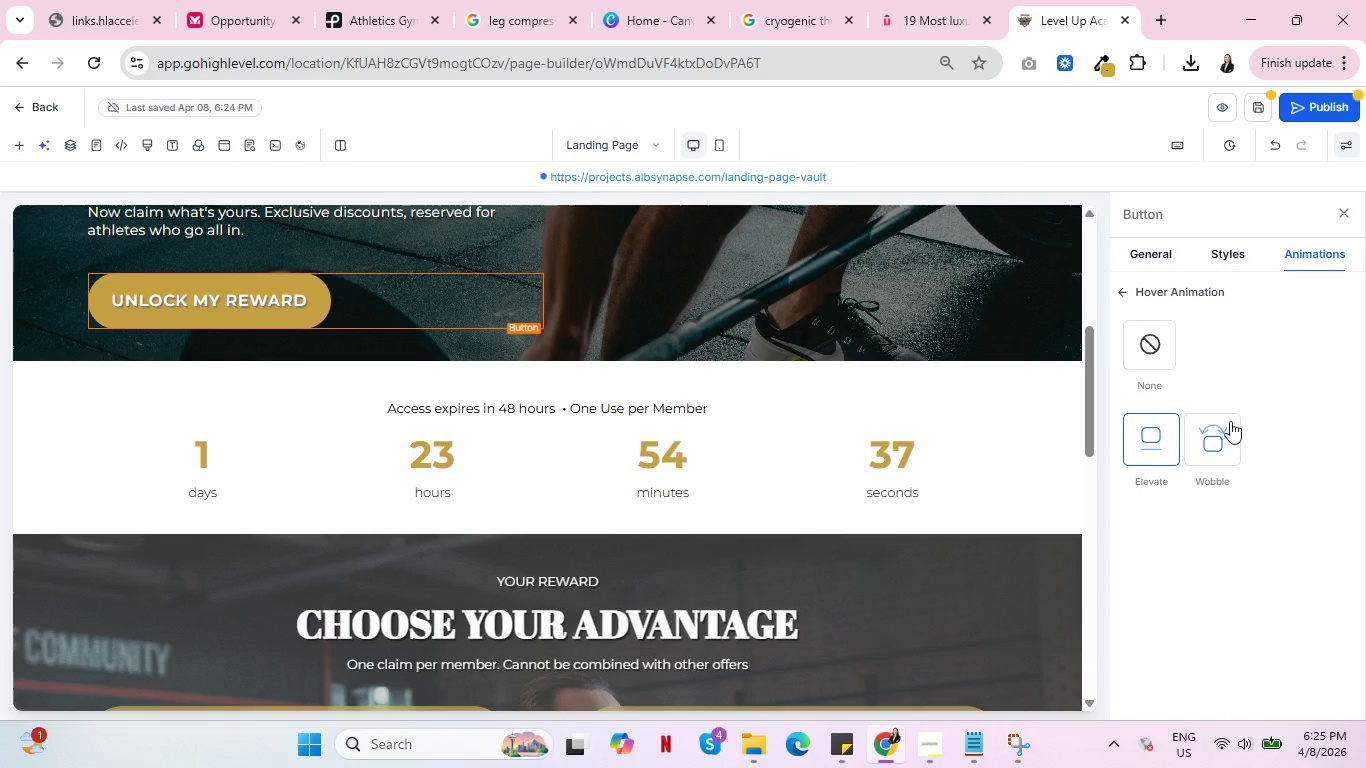 
left_click([1212, 441])
 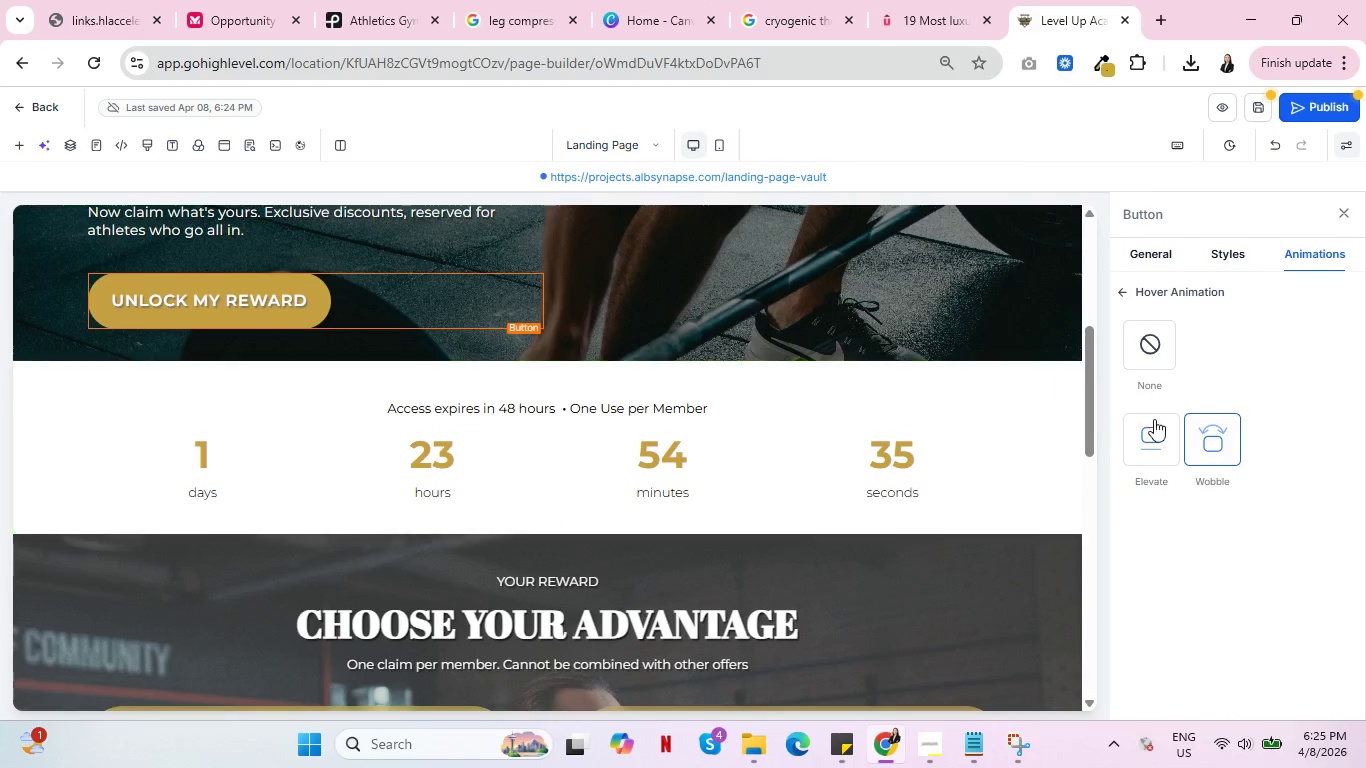 
left_click([1156, 421])
 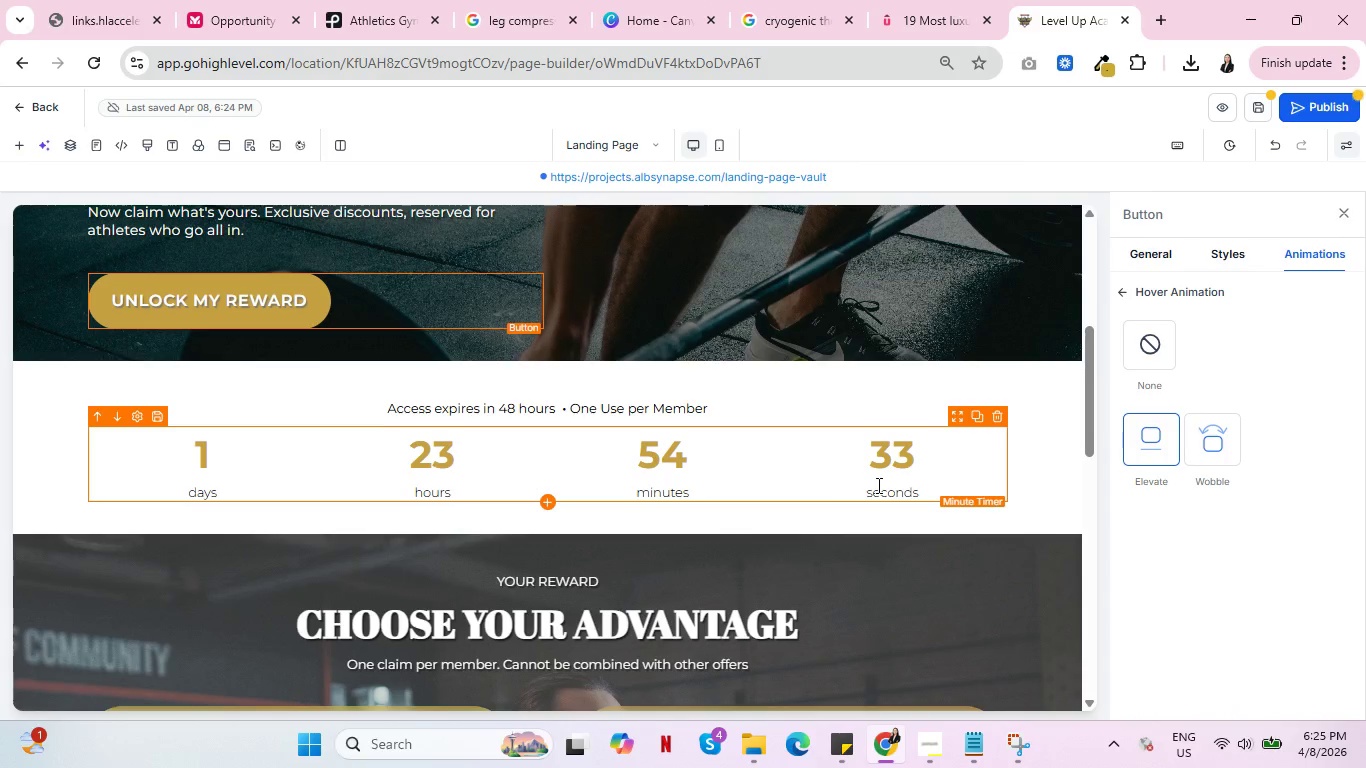 
scroll: coordinate [845, 457], scroll_direction: down, amount: 4.0
 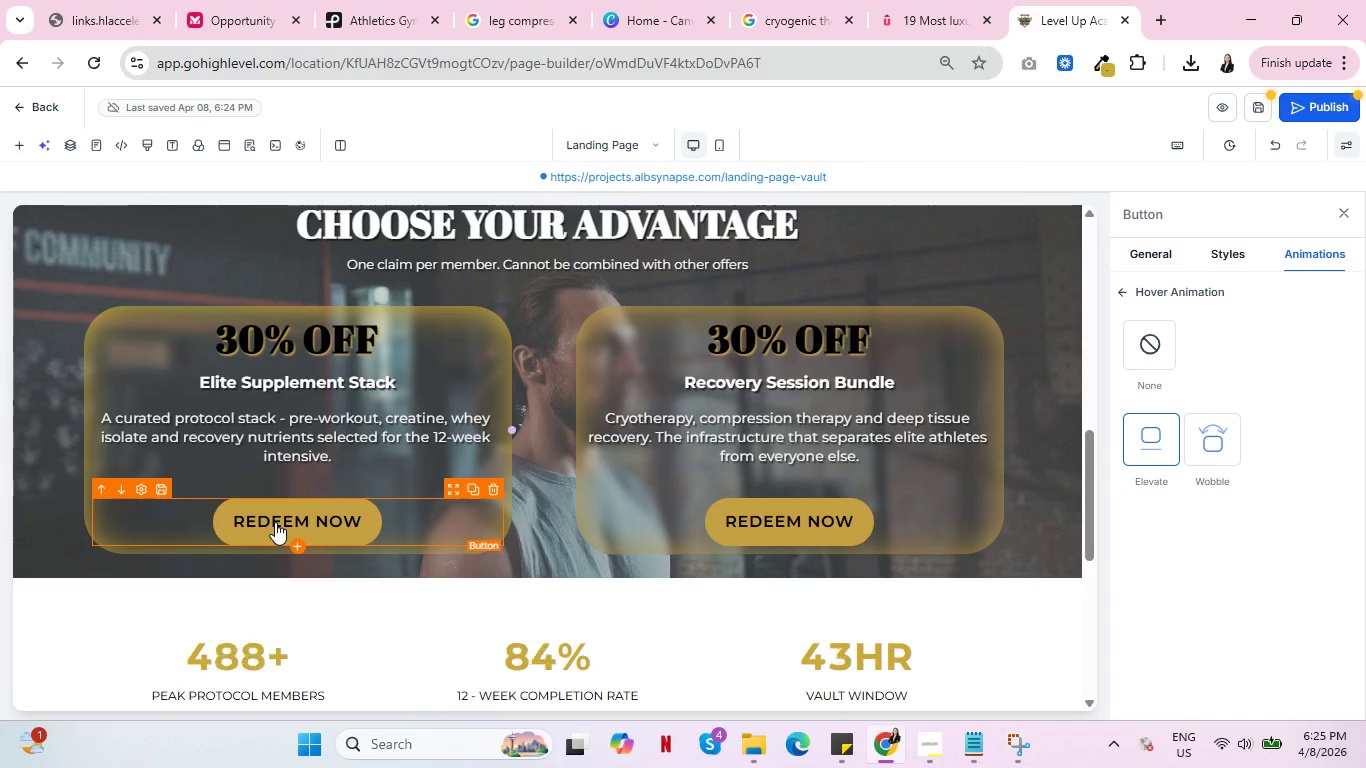 
left_click([275, 522])
 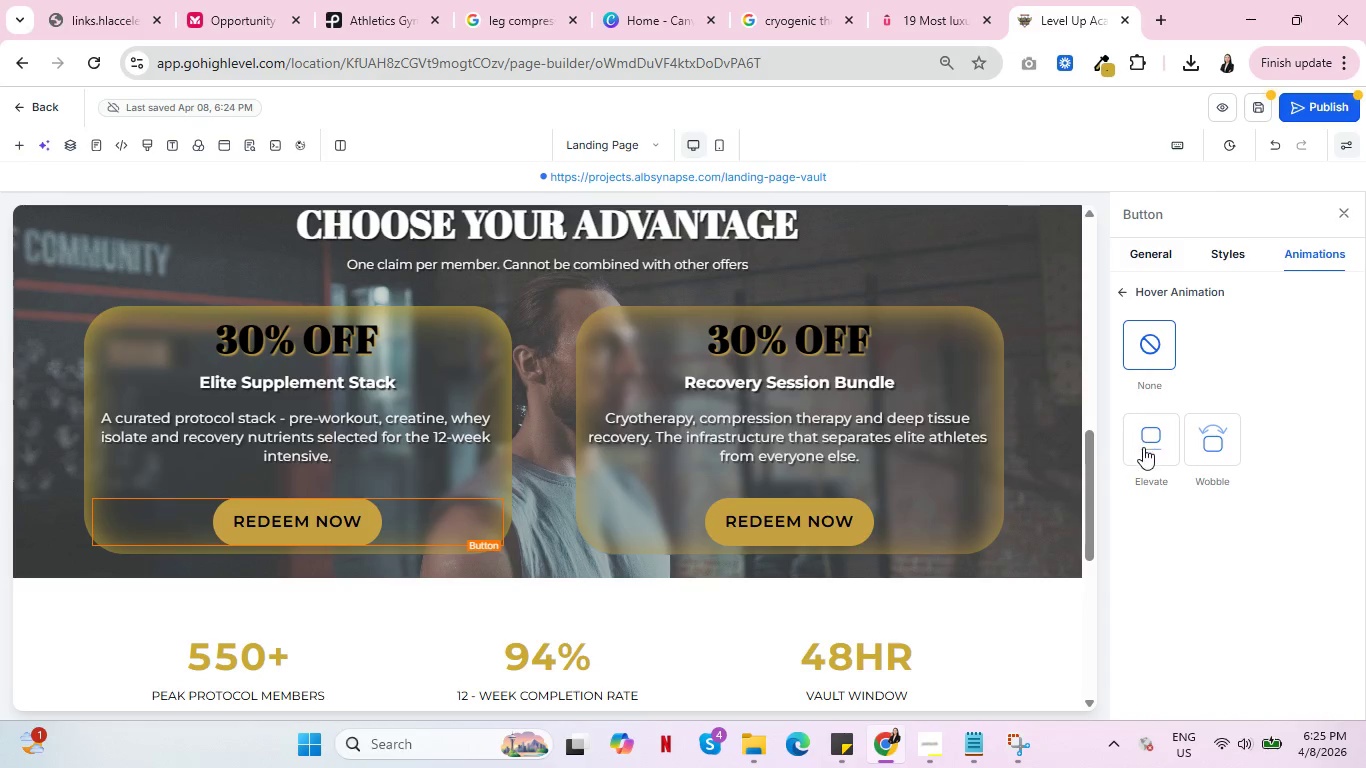 
left_click([1143, 447])
 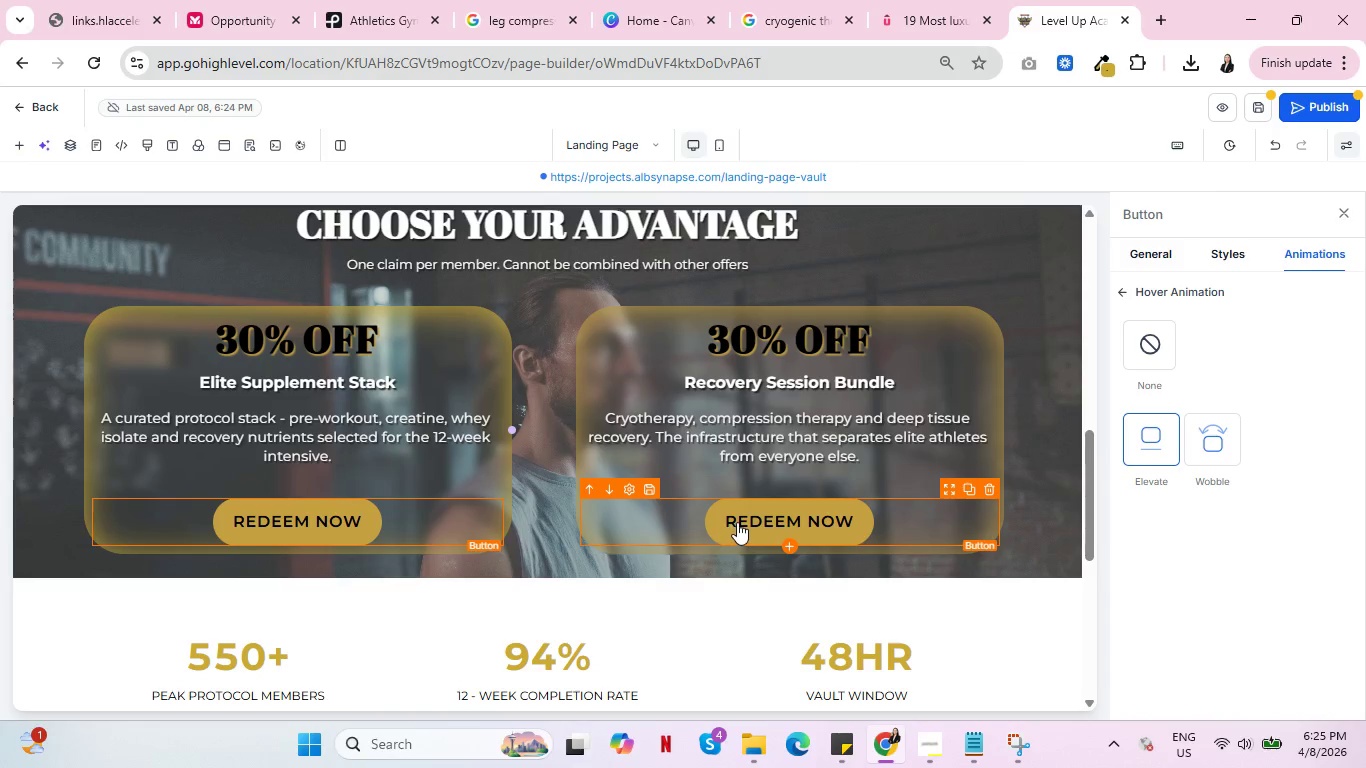 
left_click([737, 522])
 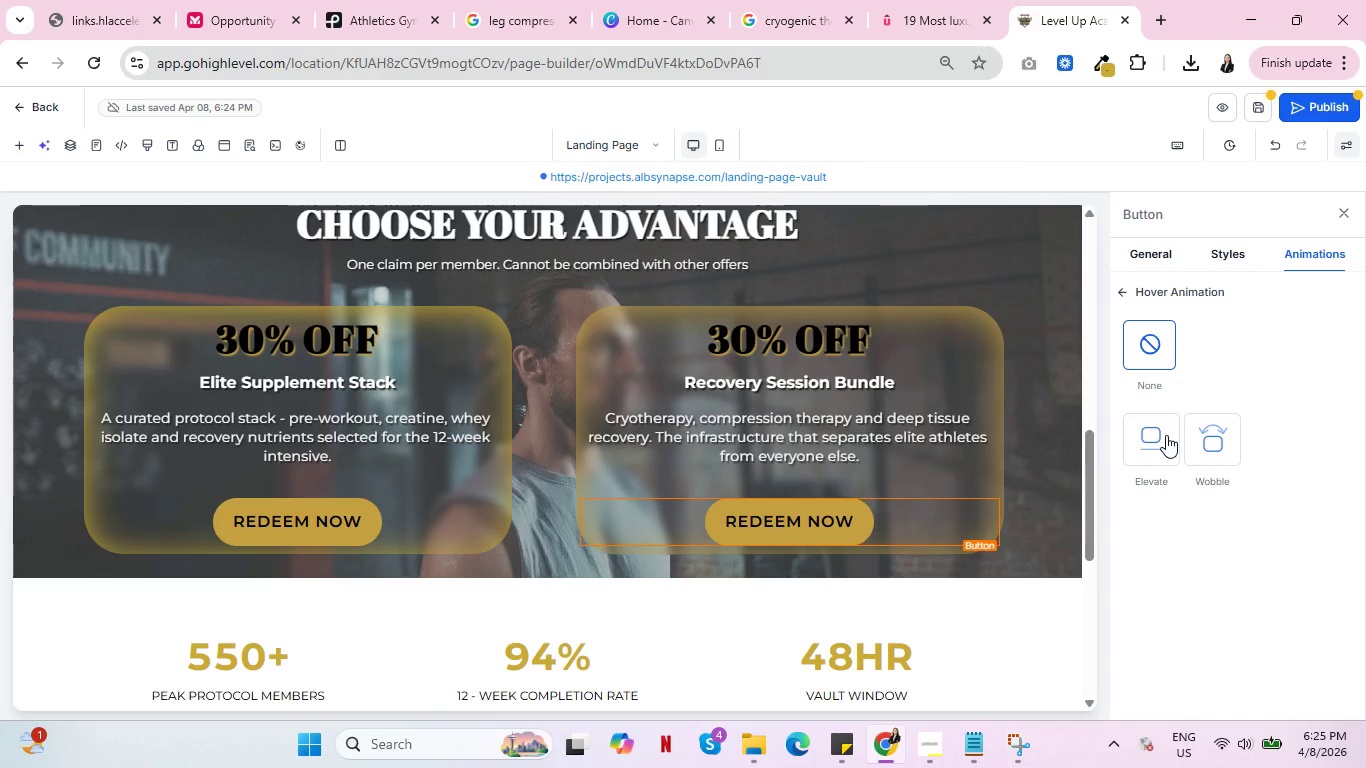 
left_click([1166, 435])
 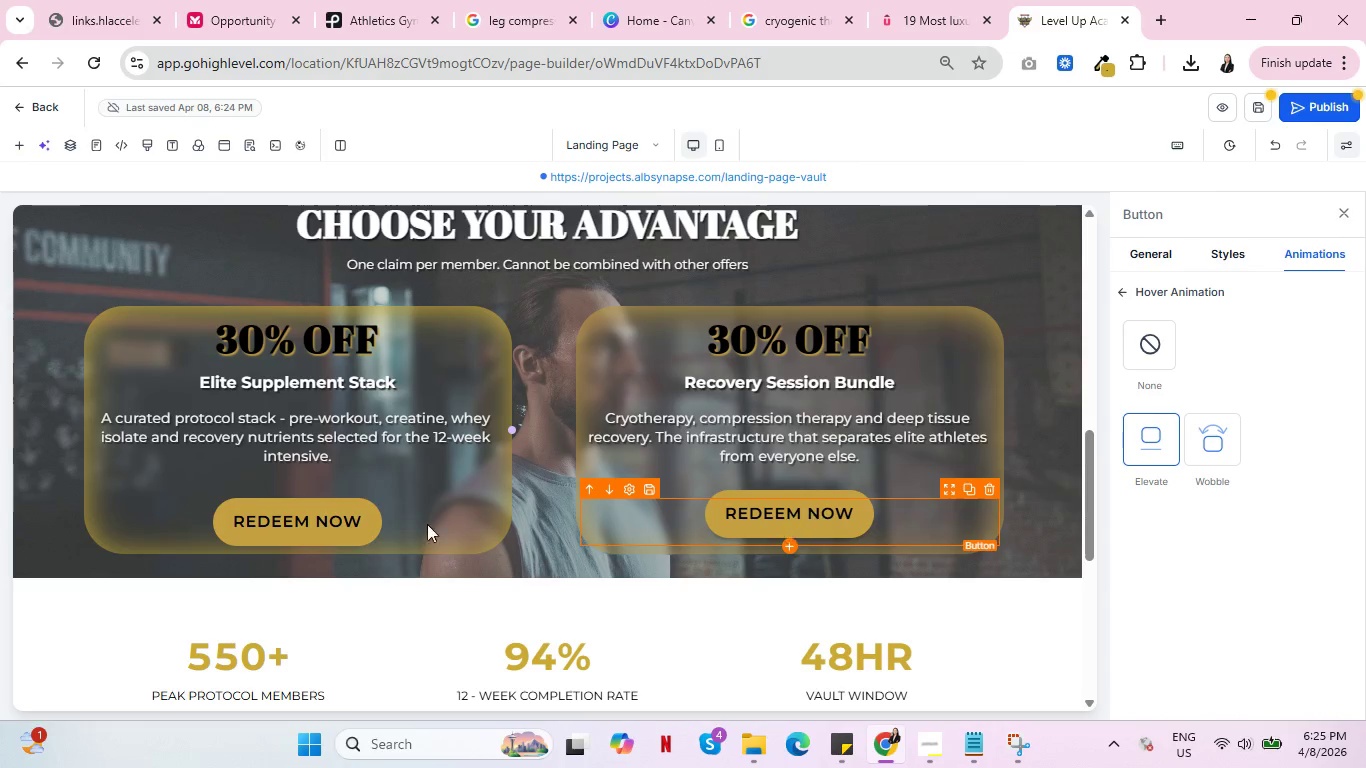 
scroll: coordinate [372, 508], scroll_direction: down, amount: 6.0
 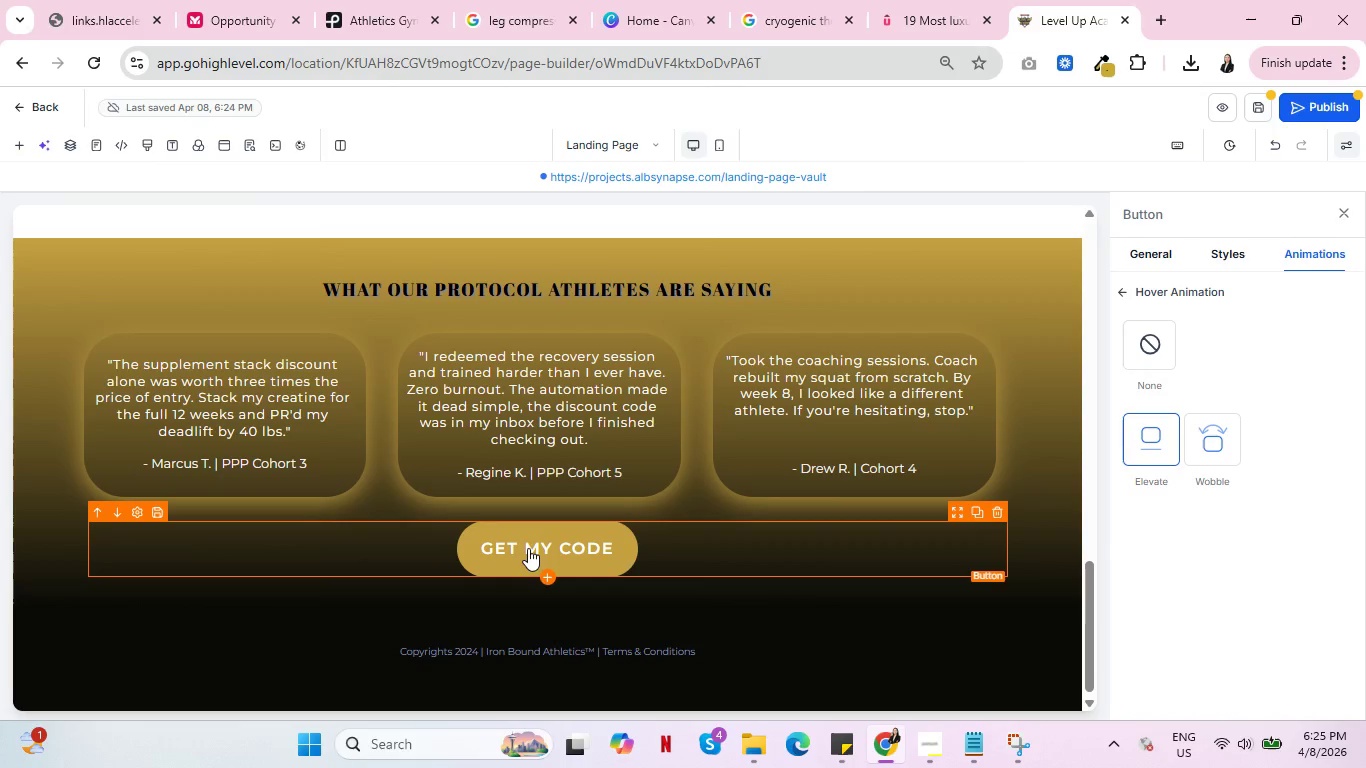 
left_click([528, 548])
 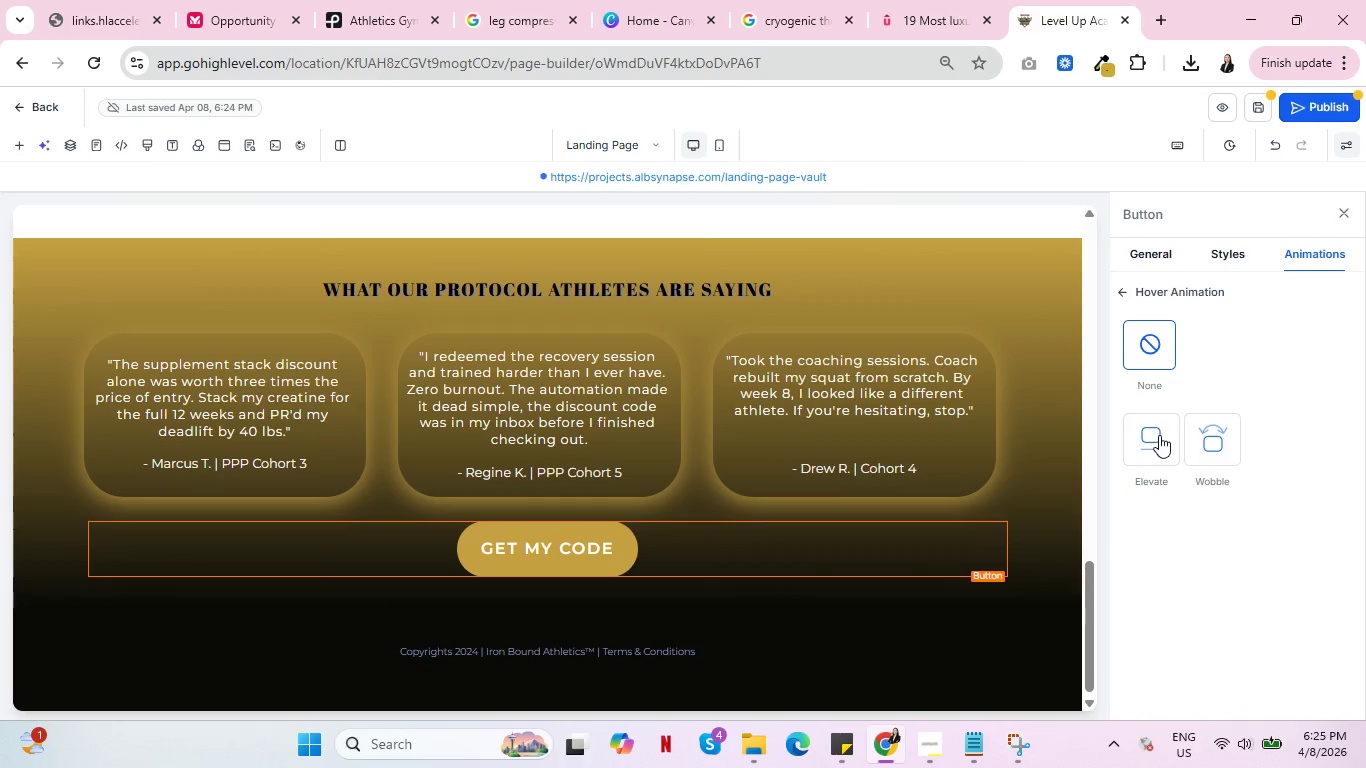 
left_click([1159, 435])
 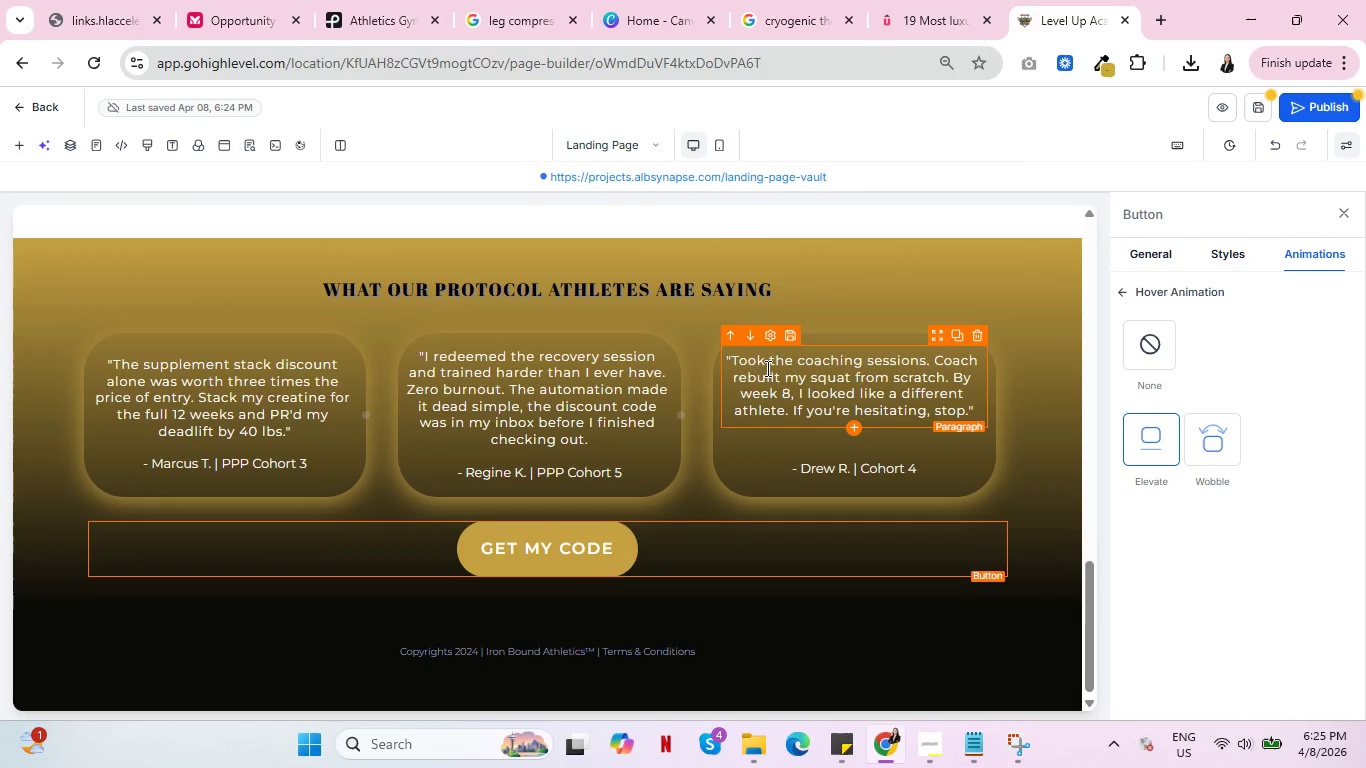 
scroll: coordinate [764, 369], scroll_direction: up, amount: 22.0
 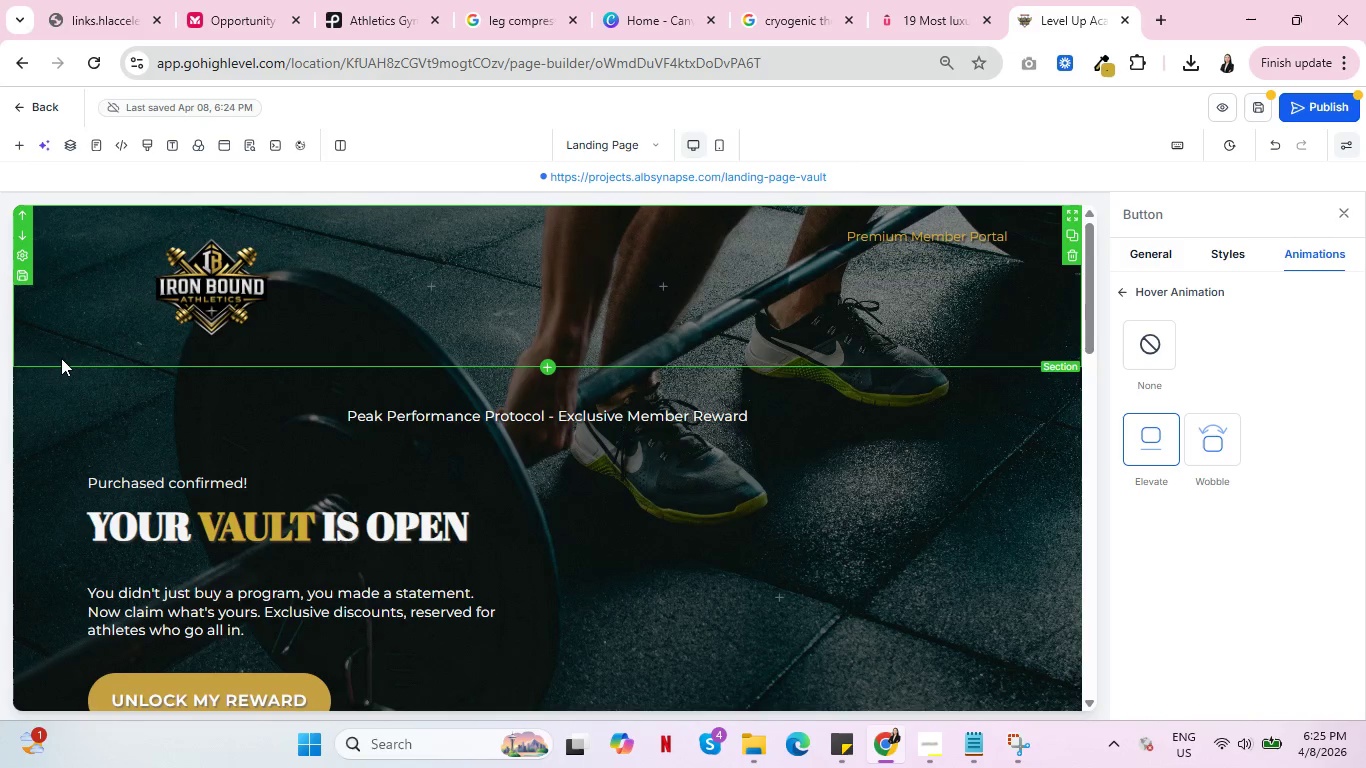 
left_click([61, 358])
 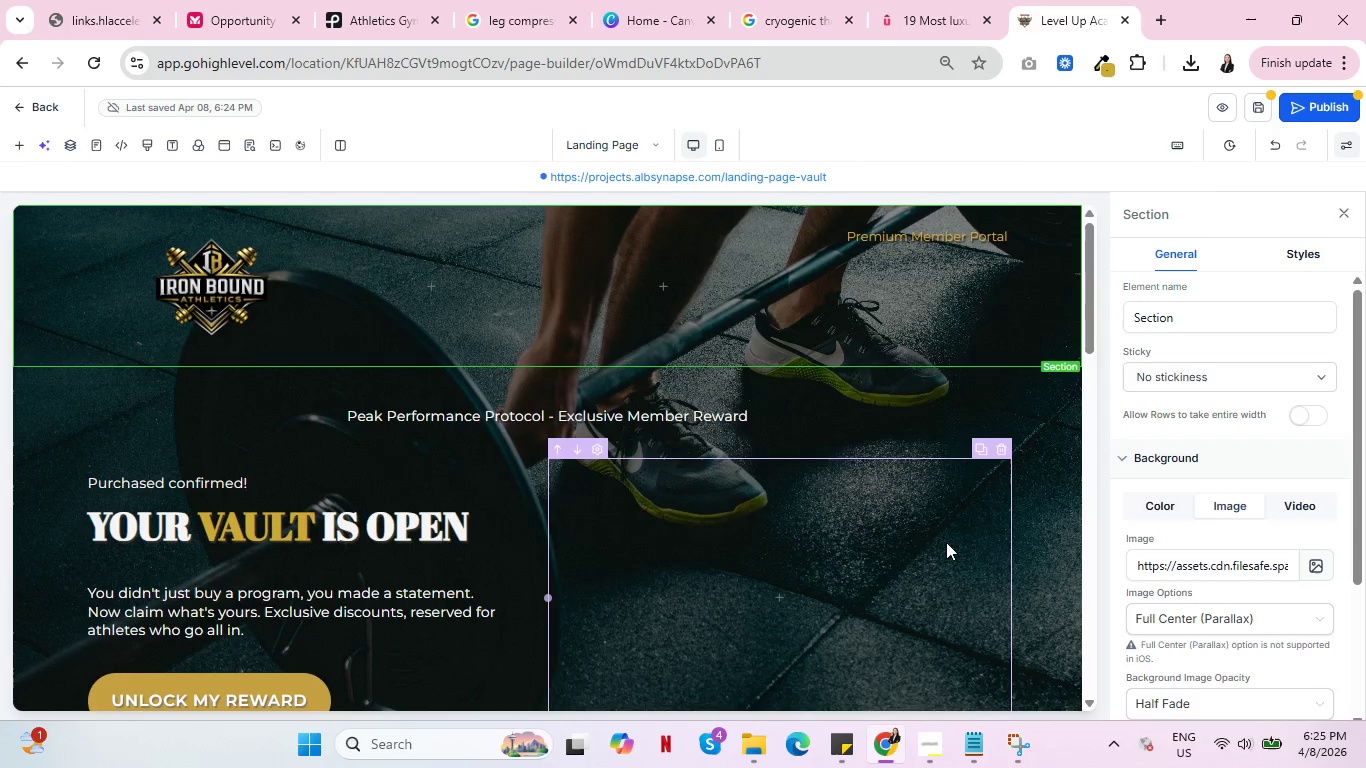 
scroll: coordinate [954, 527], scroll_direction: down, amount: 6.0
 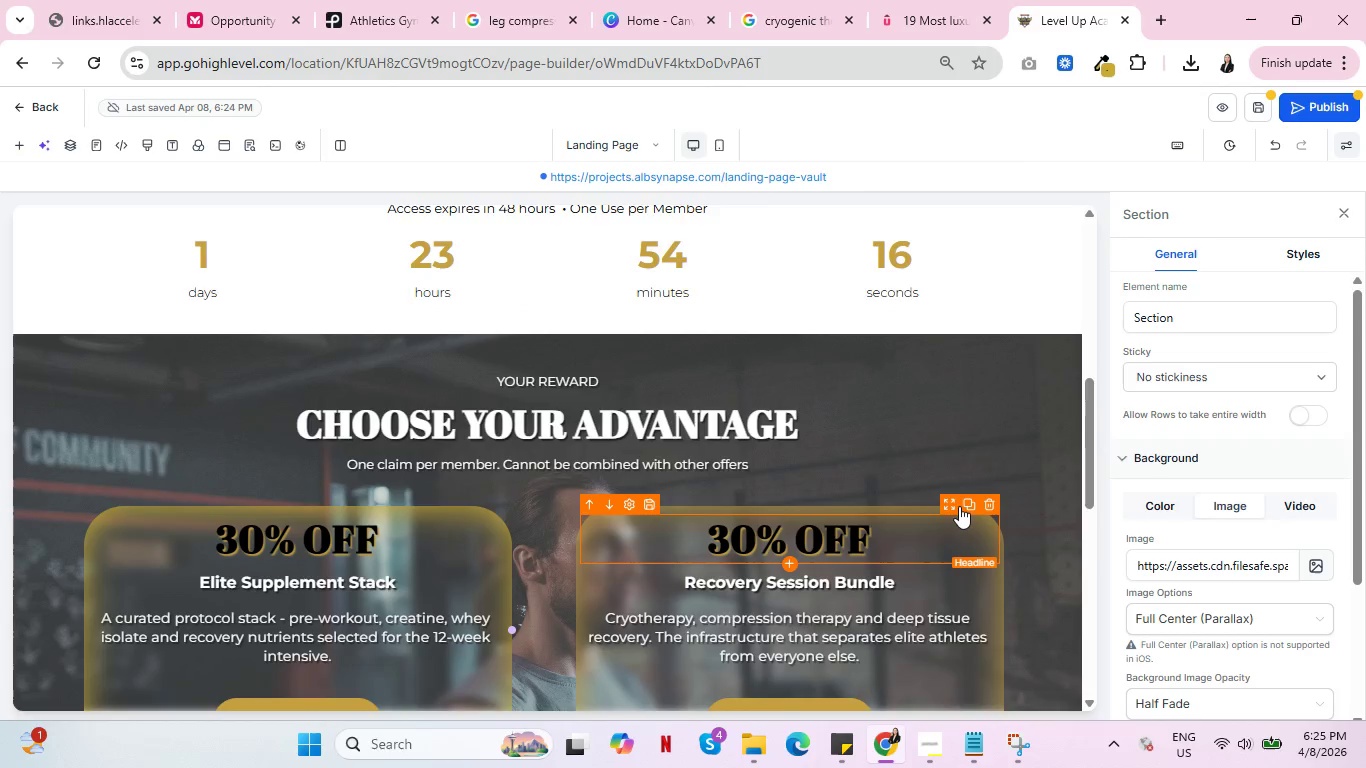 
scroll: coordinate [961, 505], scroll_direction: none, amount: 0.0
 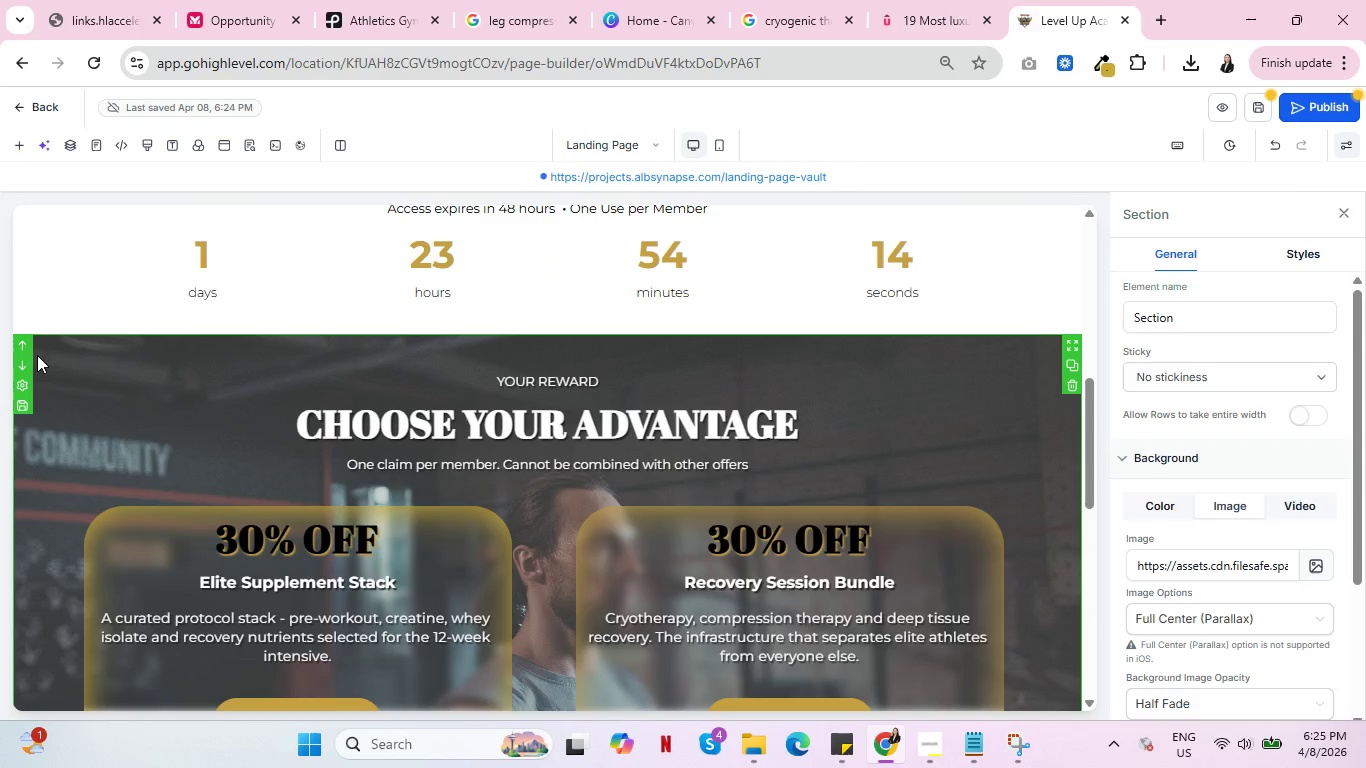 
left_click([37, 355])
 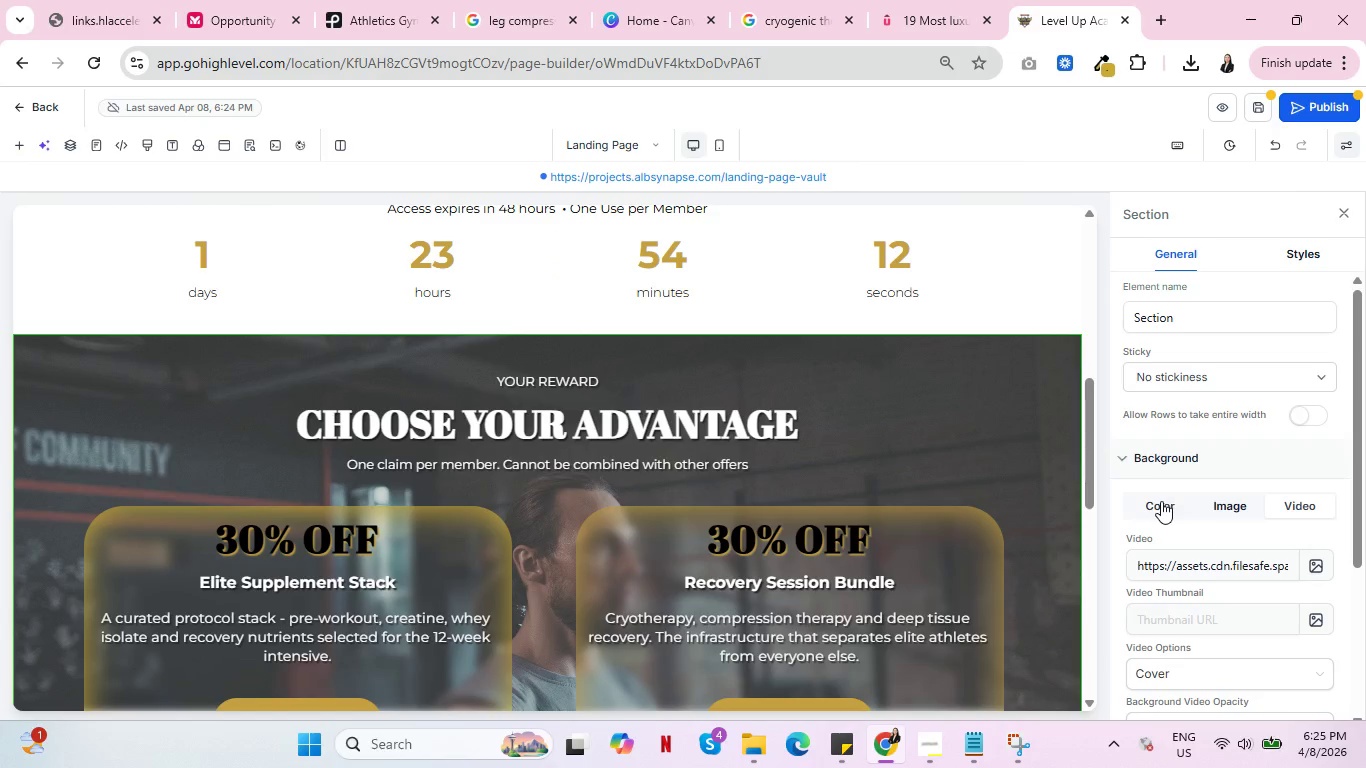 
left_click([1161, 501])
 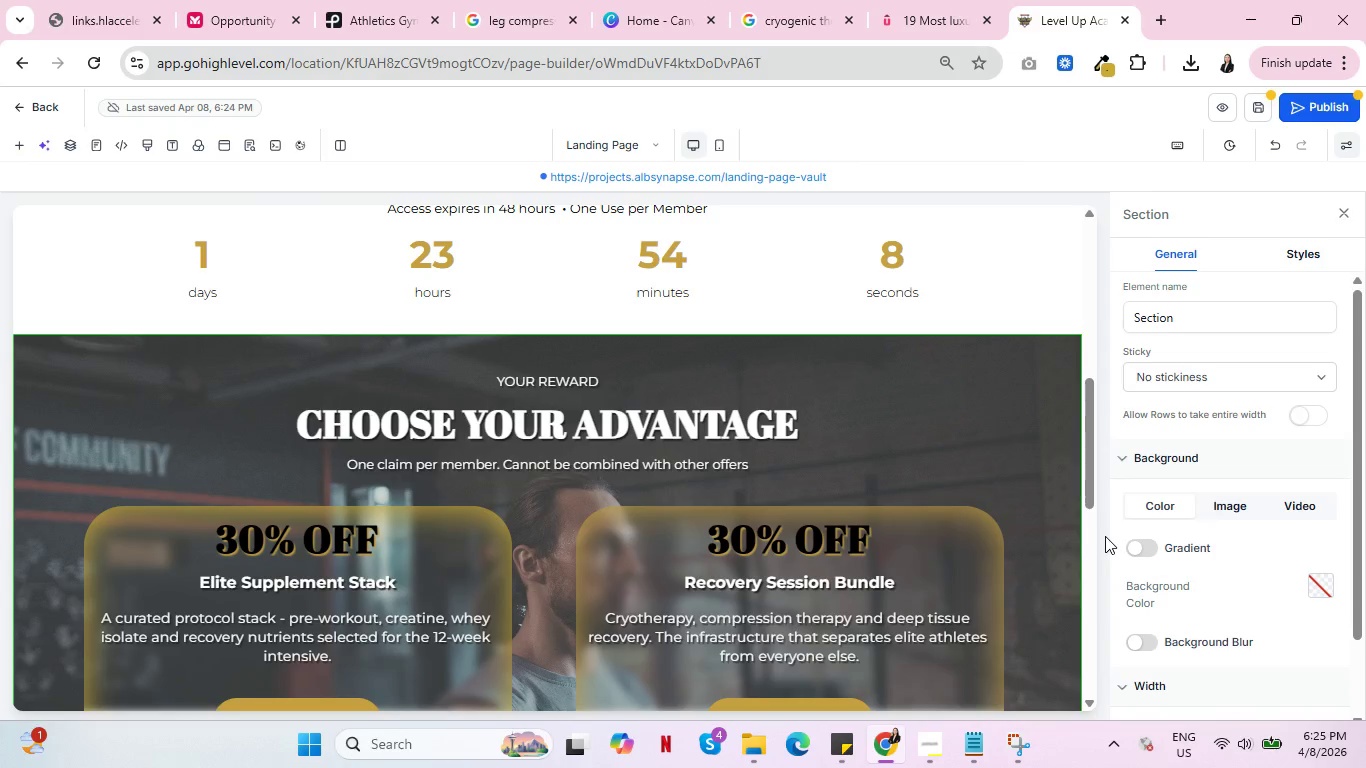 
left_click([1142, 543])
 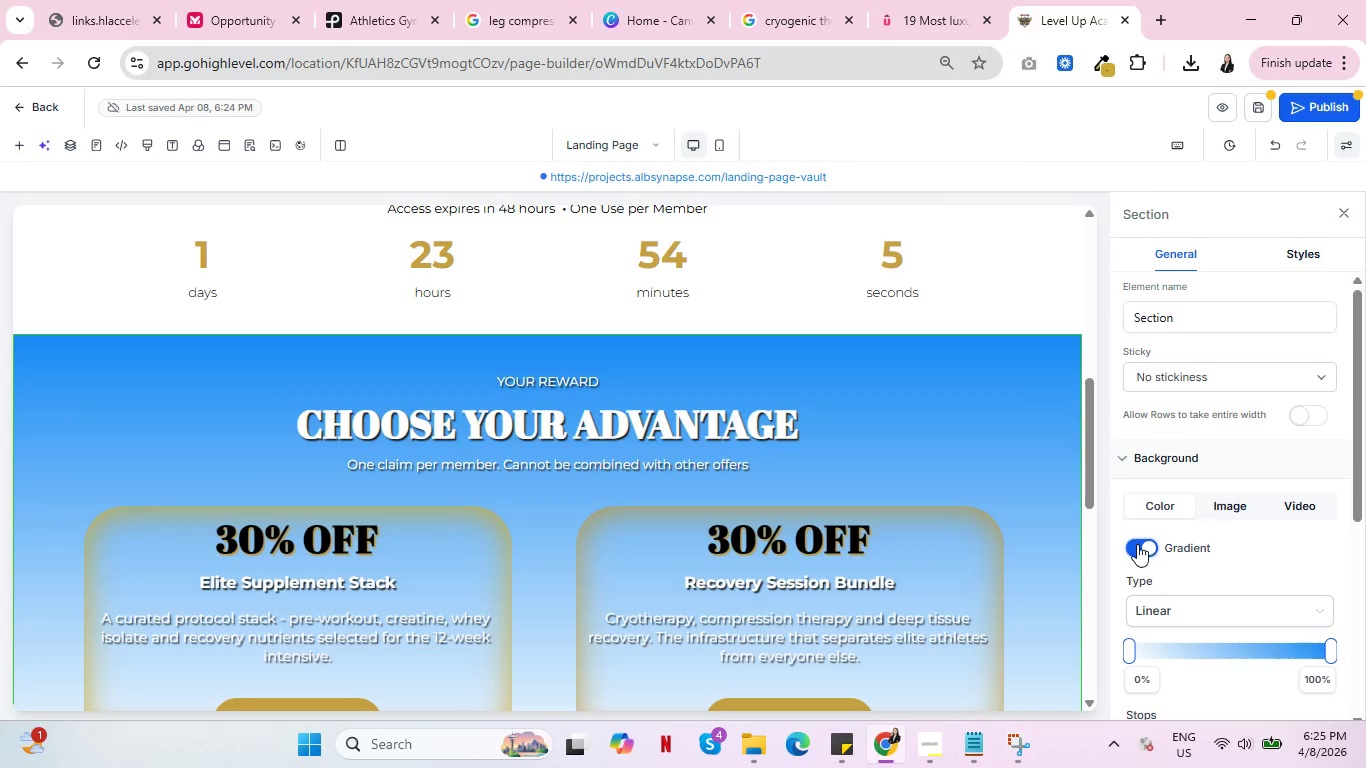 
left_click([1136, 543])
 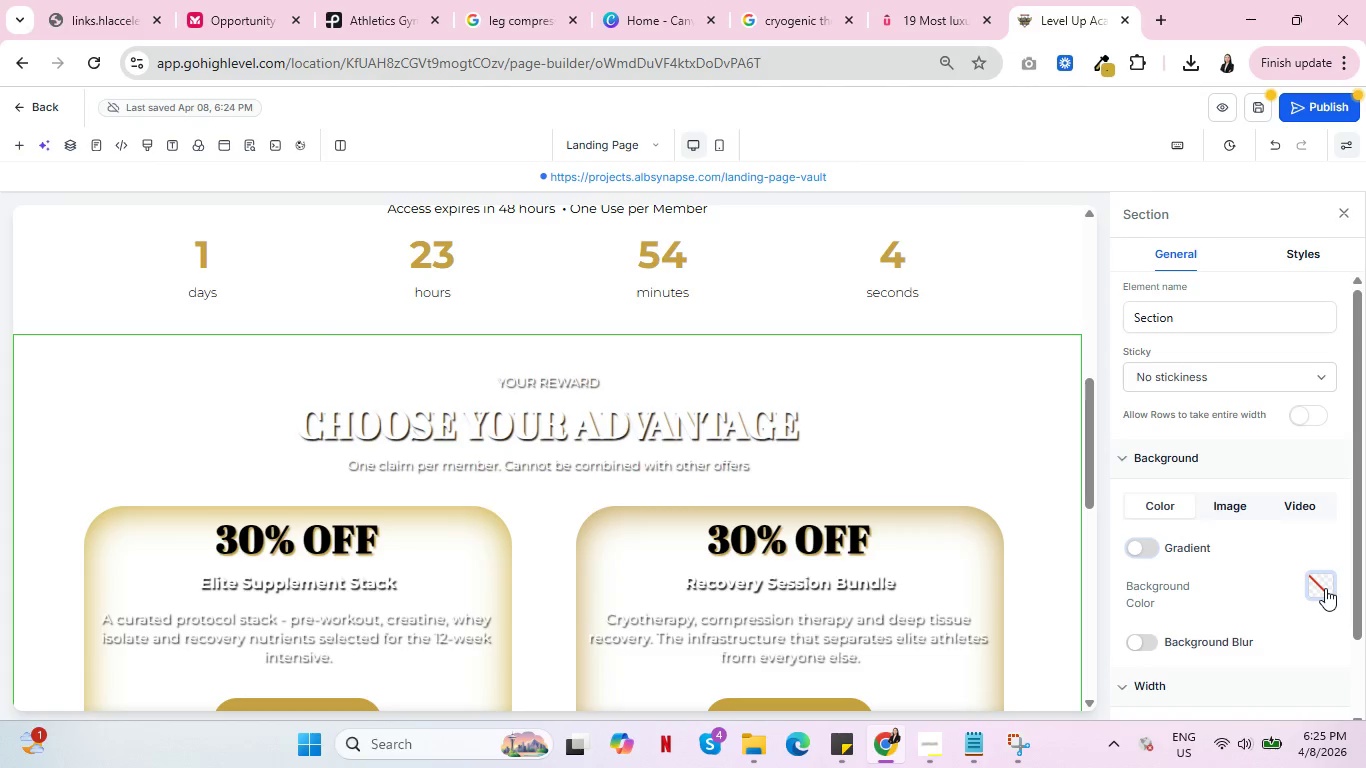 
left_click([1325, 588])
 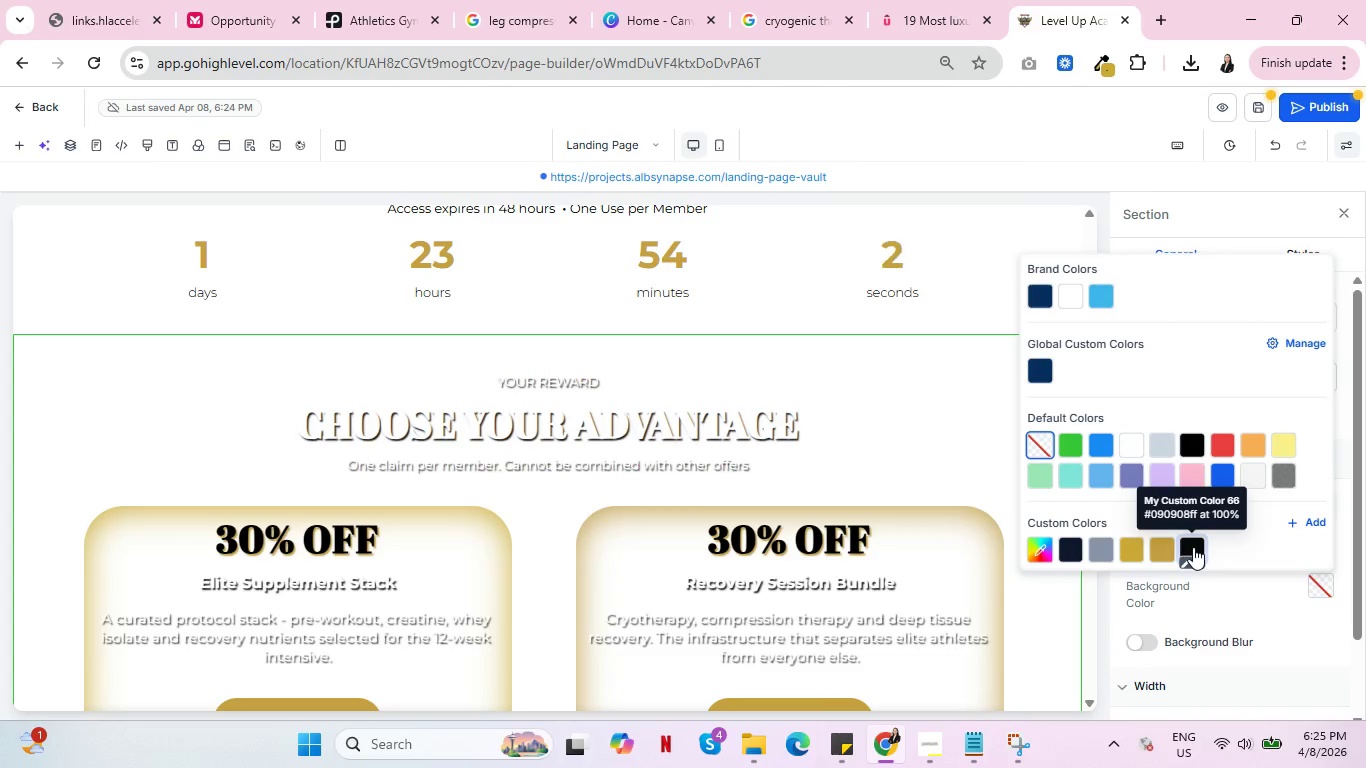 
left_click([1193, 547])
 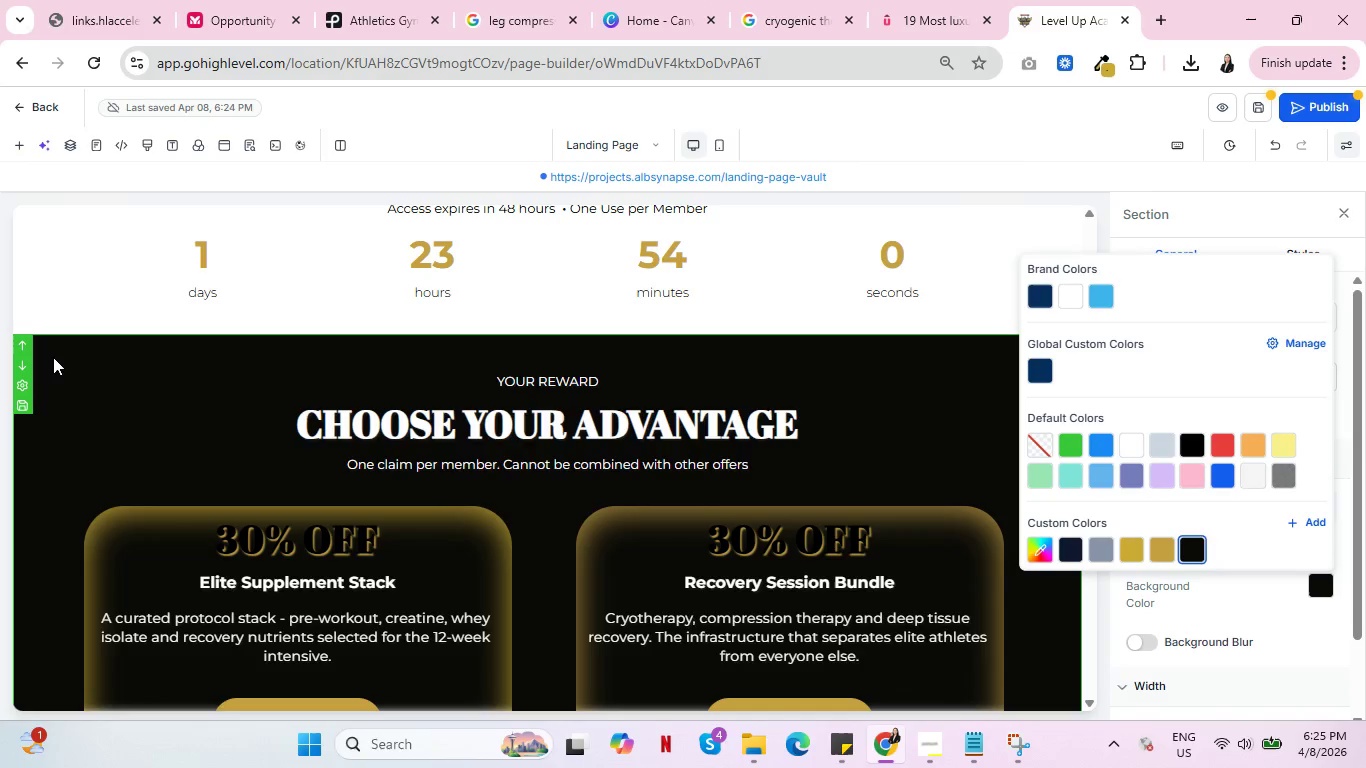 
left_click([52, 357])
 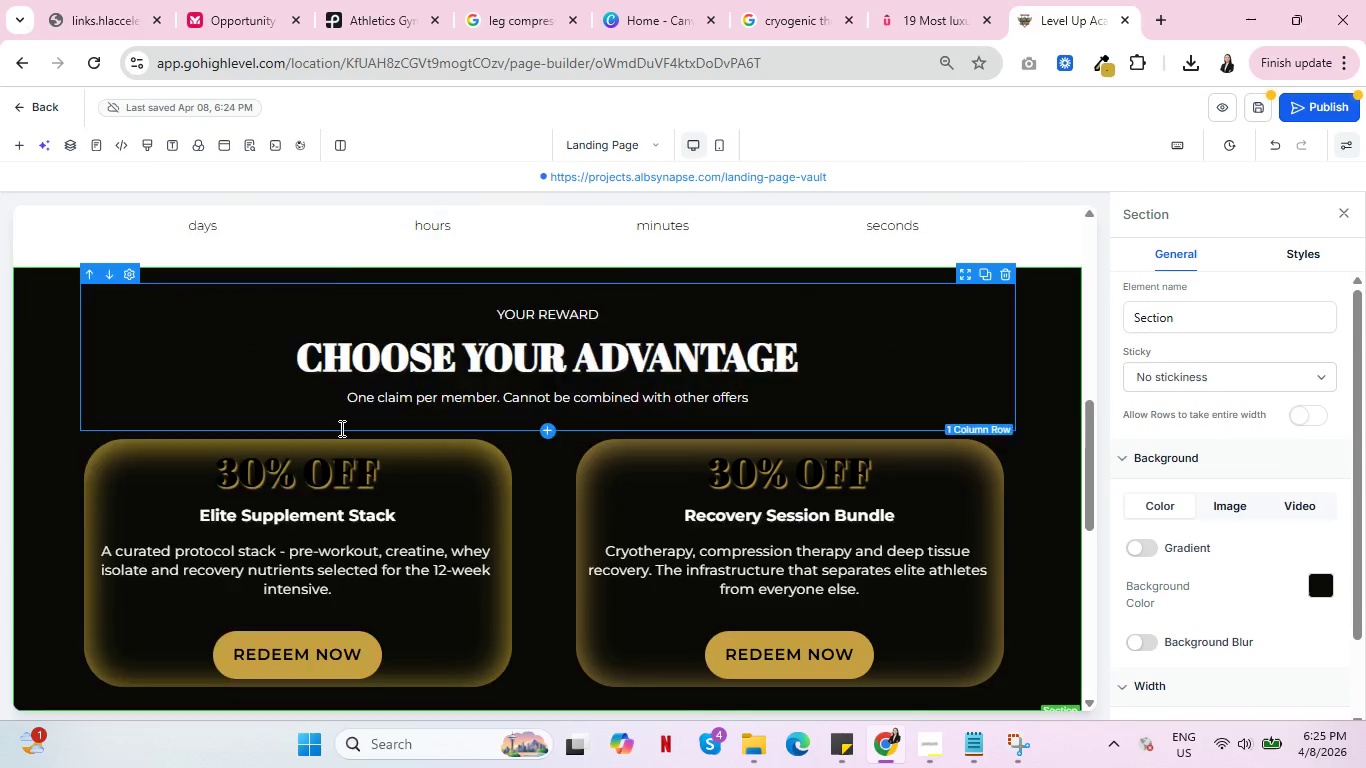 
scroll: coordinate [340, 428], scroll_direction: down, amount: 2.0
 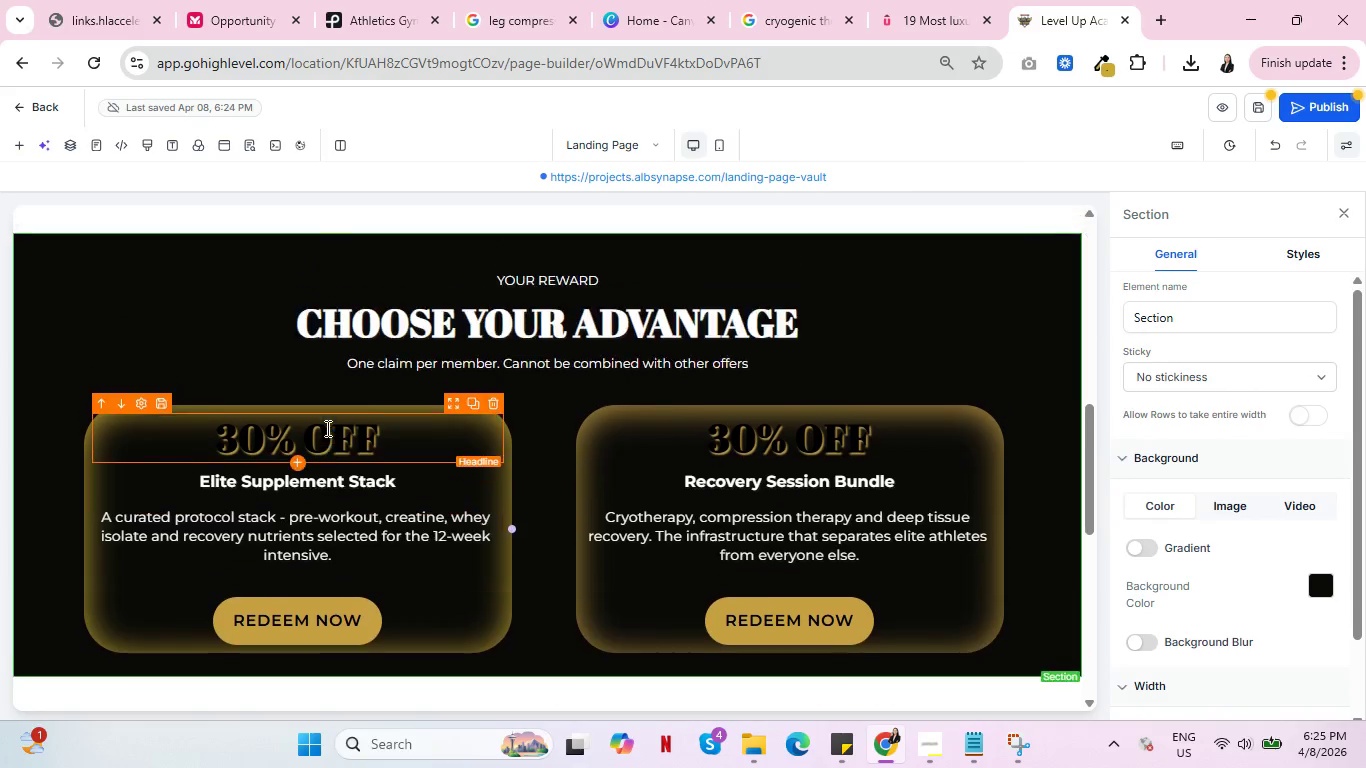 
scroll: coordinate [326, 428], scroll_direction: up, amount: 1.0
 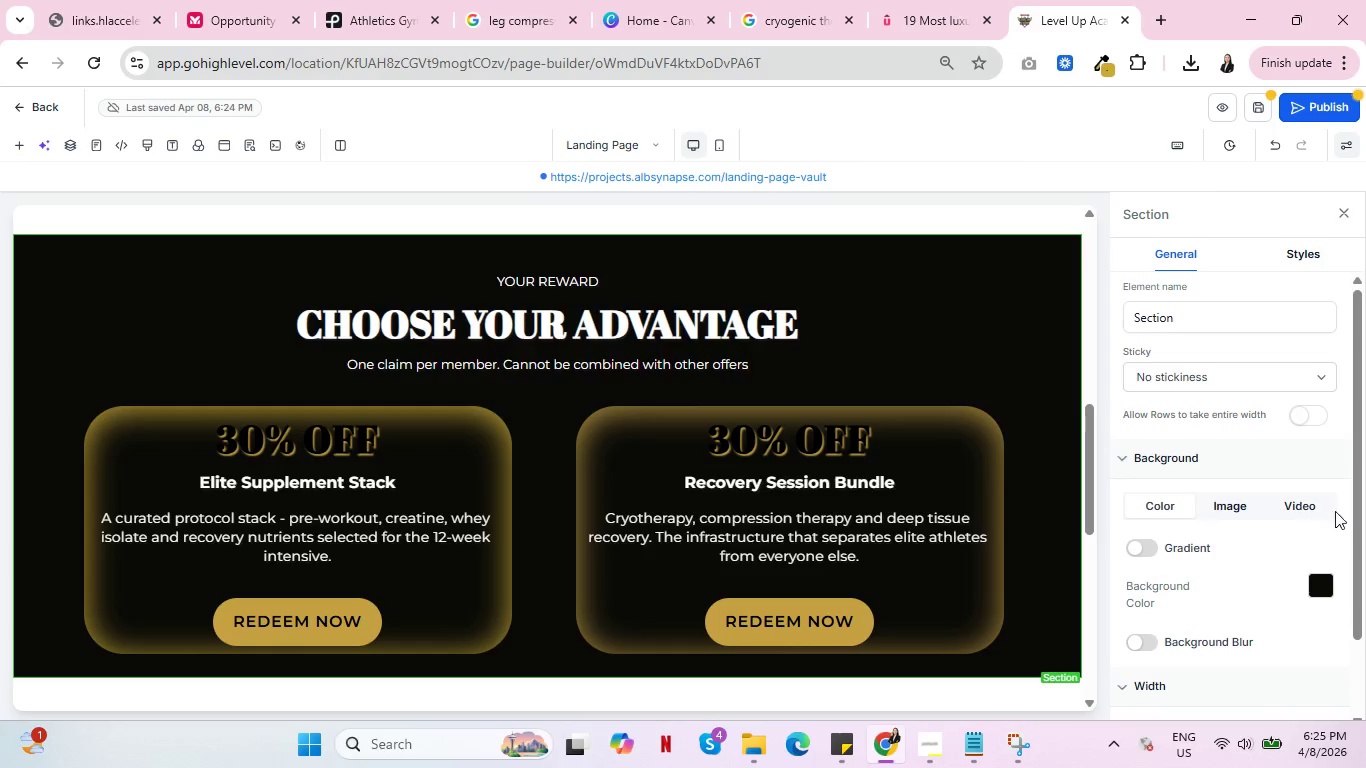 
left_click([1314, 505])
 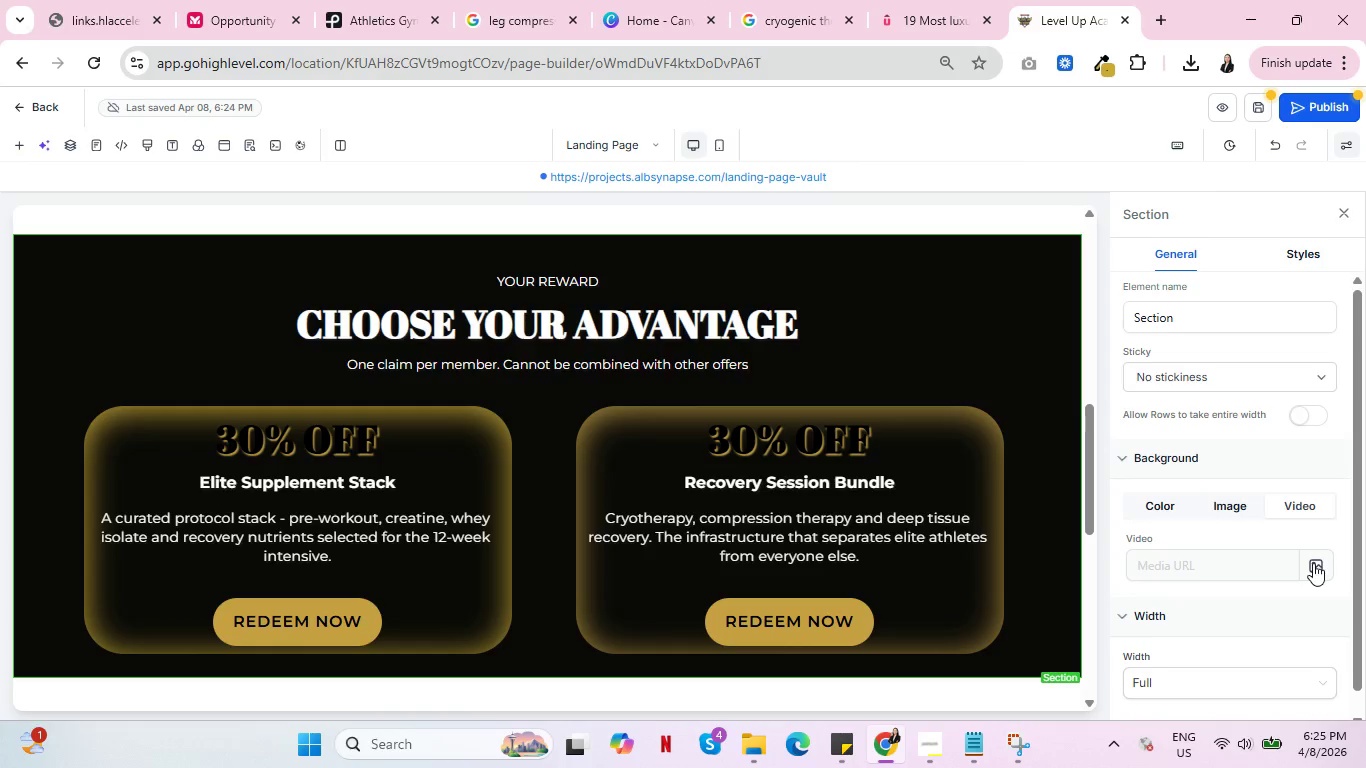 
left_click([1313, 563])
 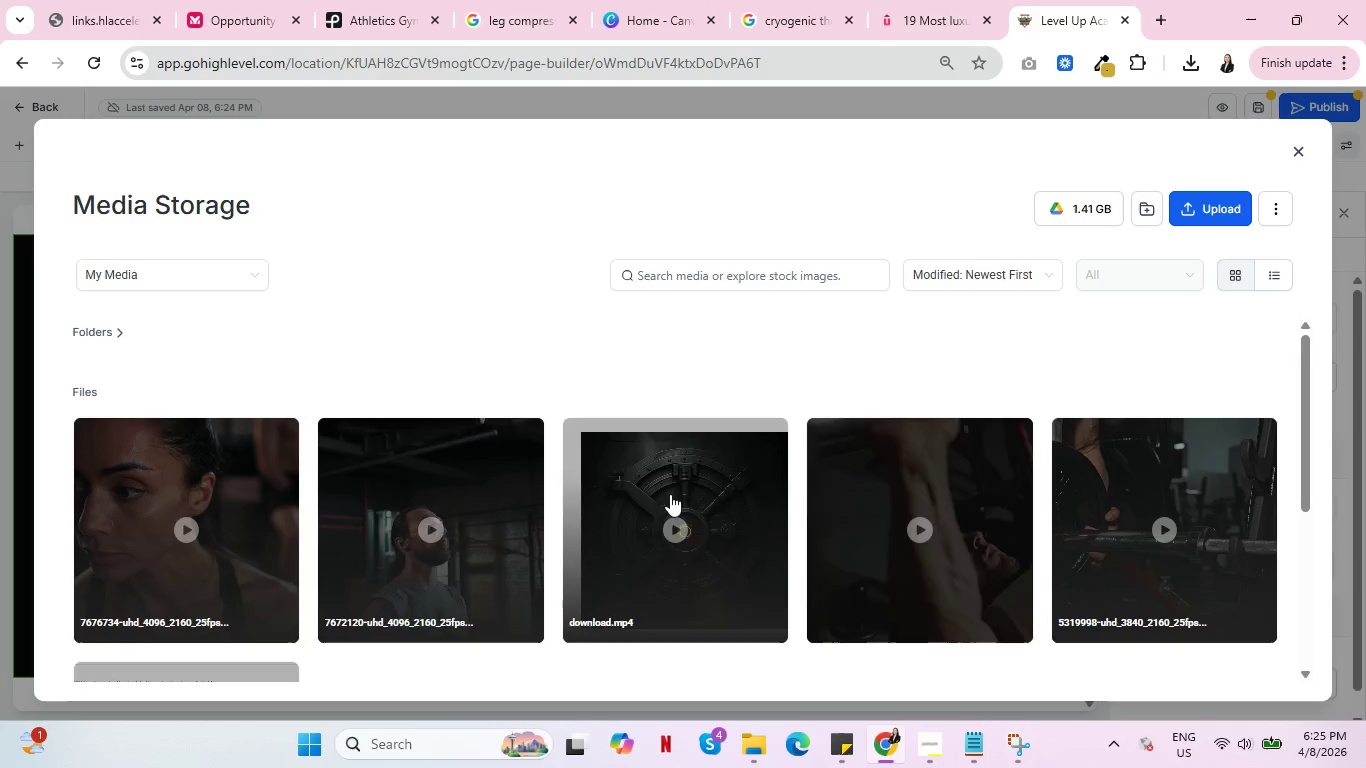 
left_click([440, 507])
 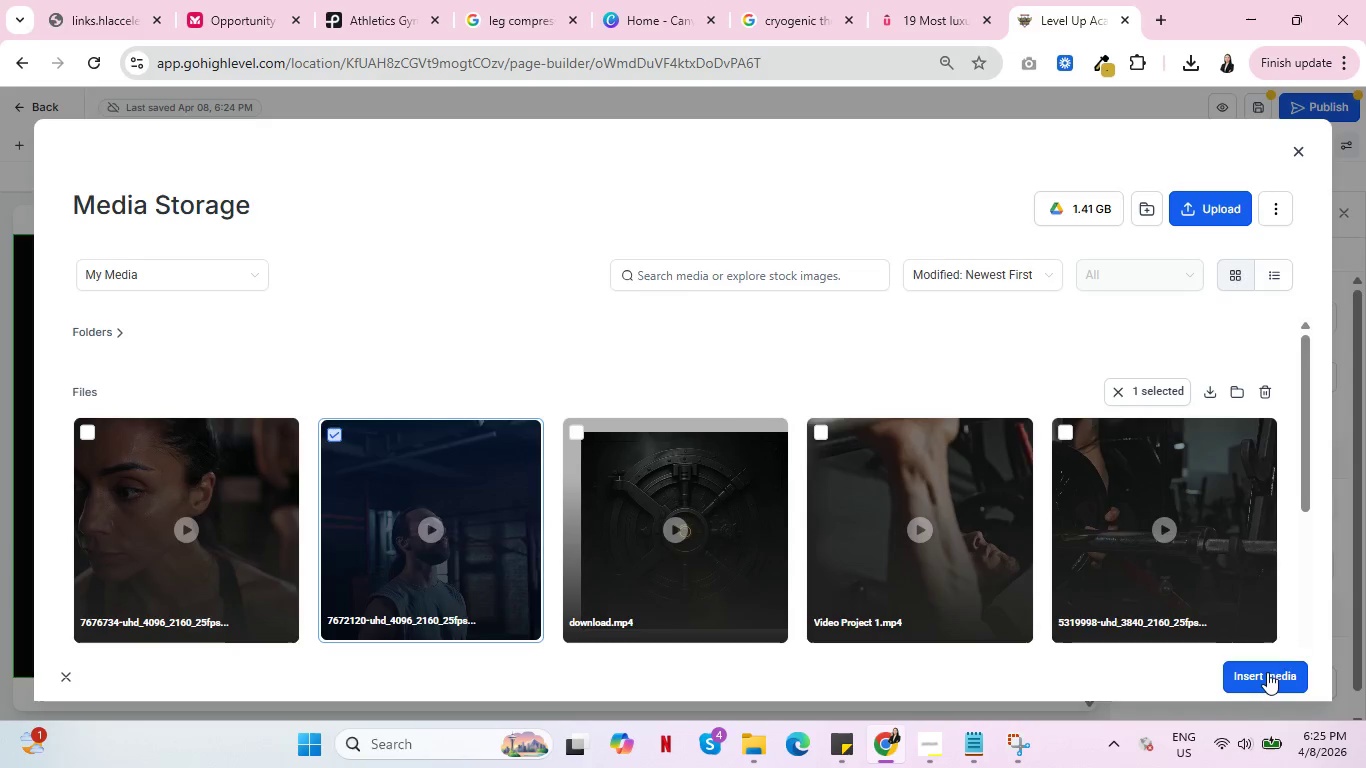 
left_click([1251, 672])
 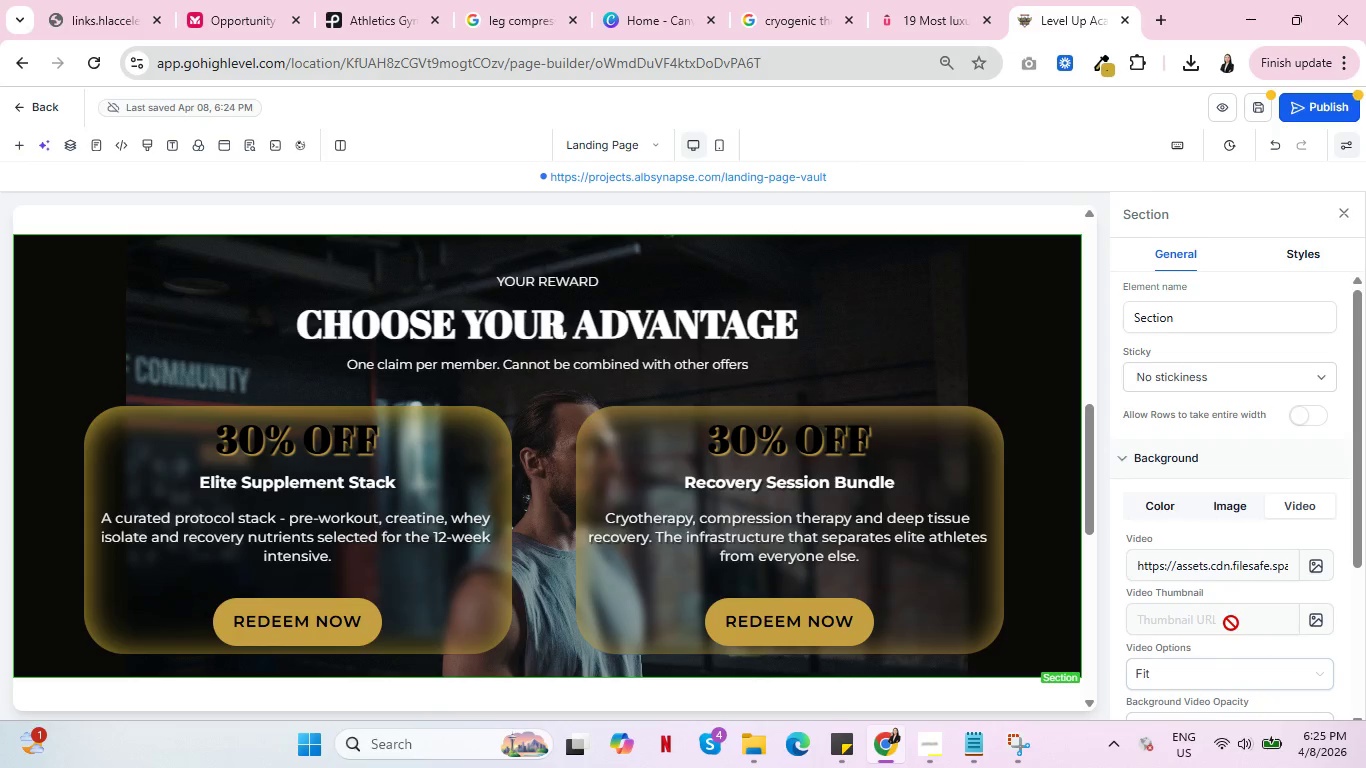 
left_click([1182, 673])
 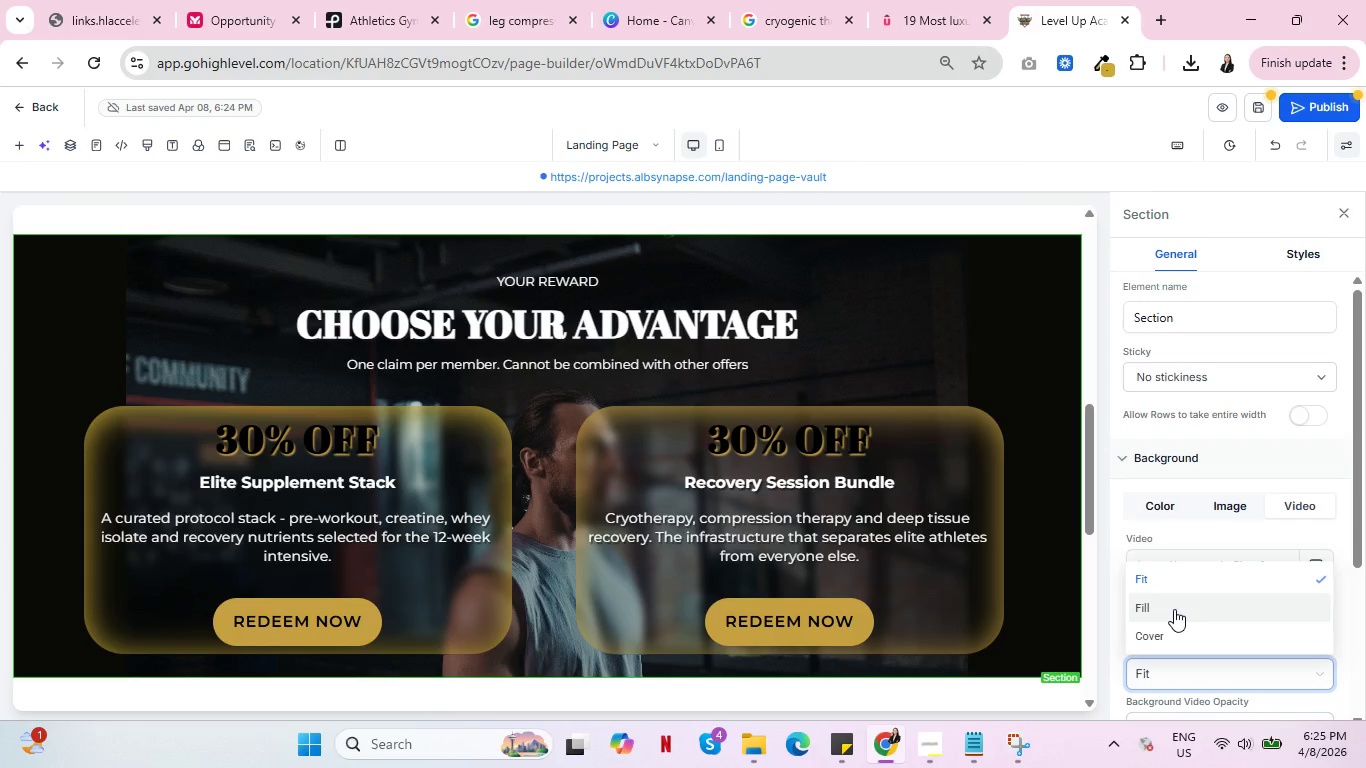 
left_click([1174, 609])
 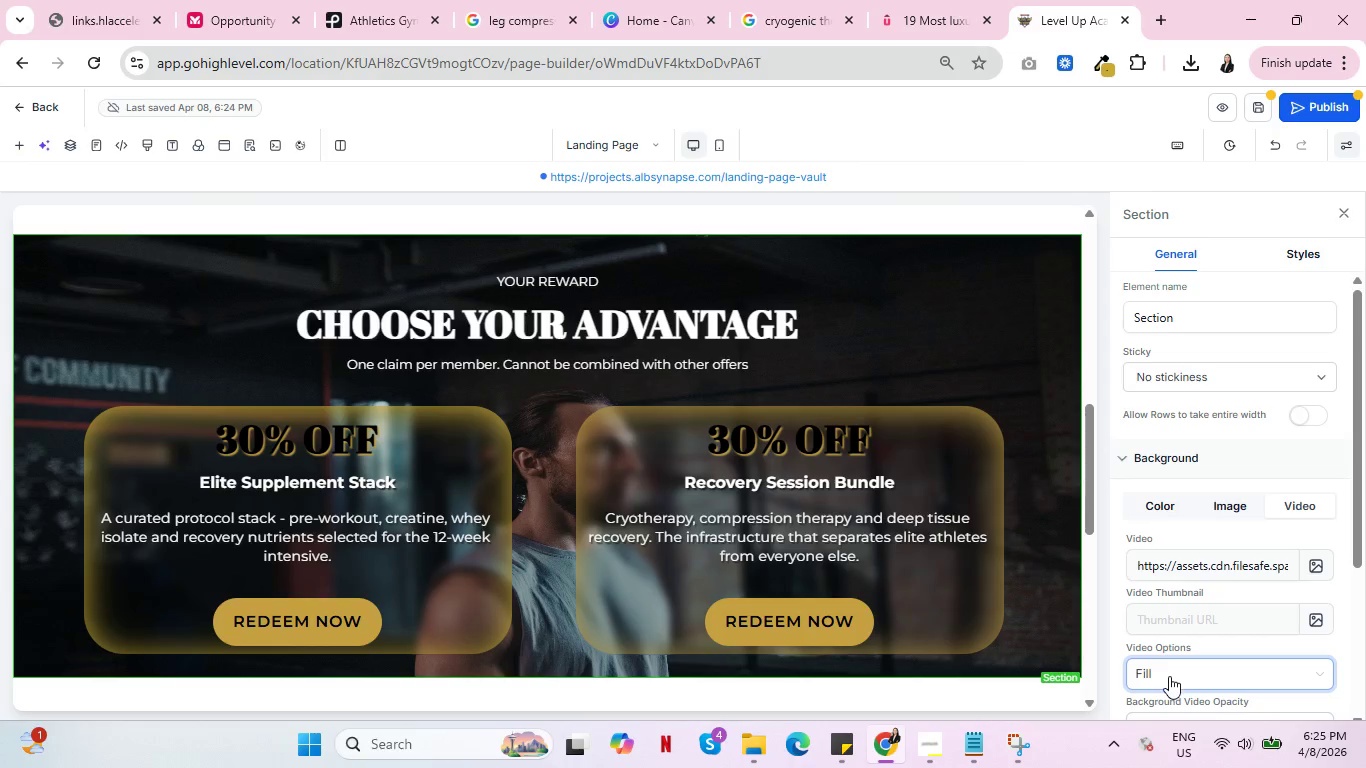 
left_click([1169, 676])
 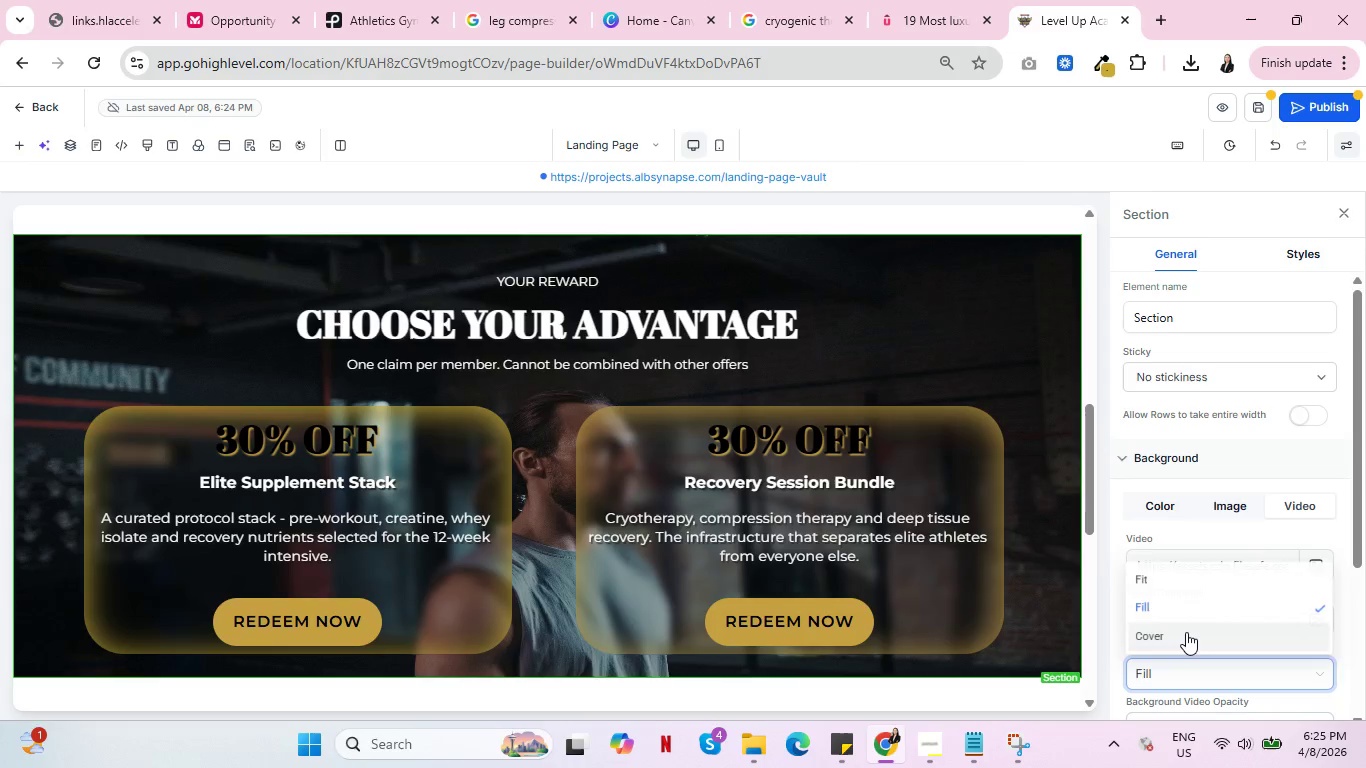 
left_click([1186, 633])
 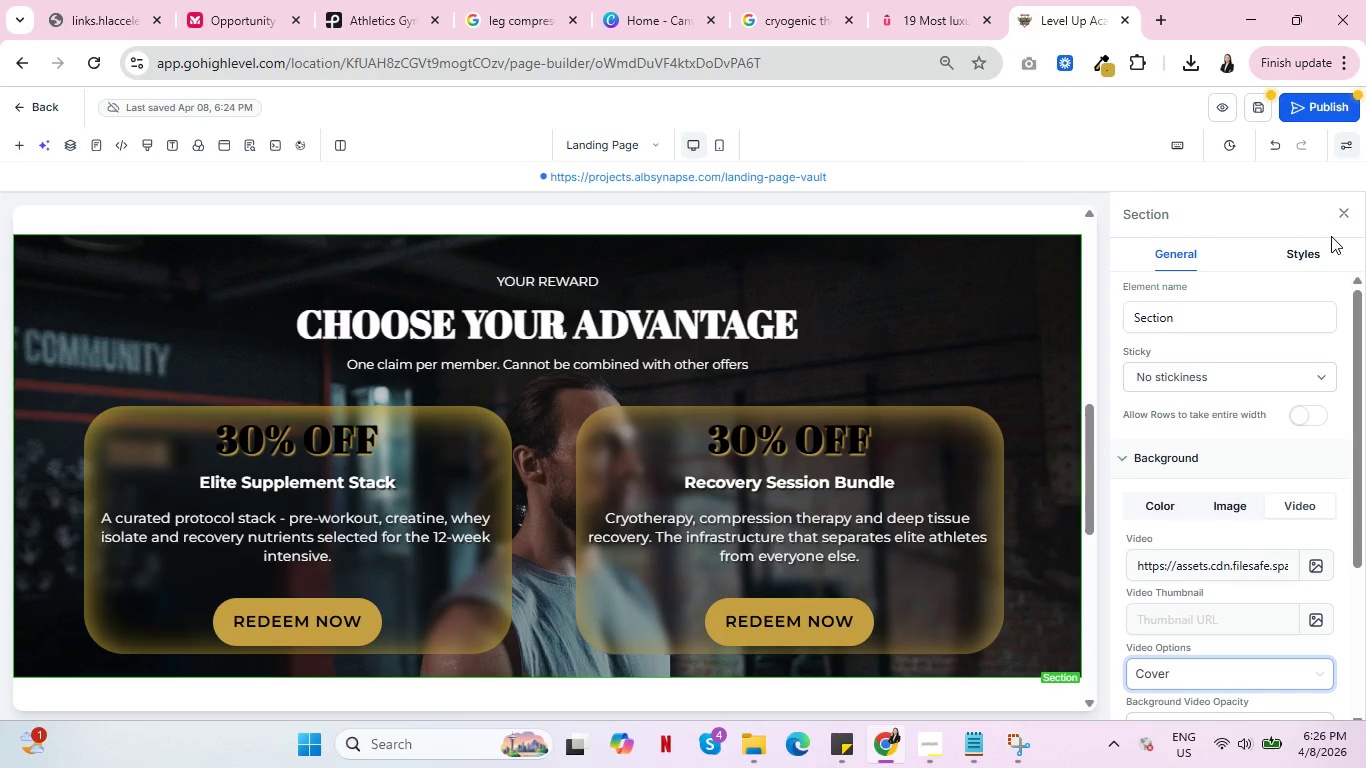 
wait(6.0)
 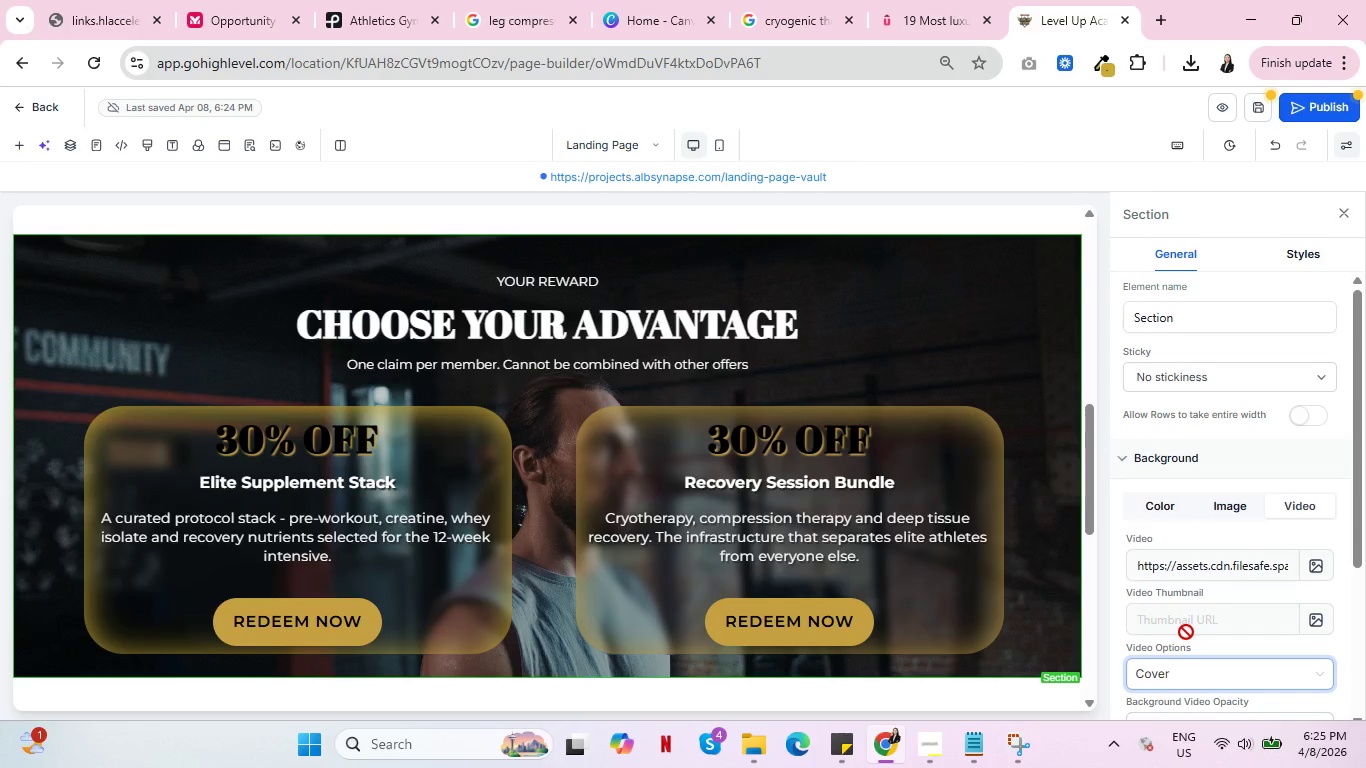 
scroll: coordinate [1074, 382], scroll_direction: up, amount: 5.0
 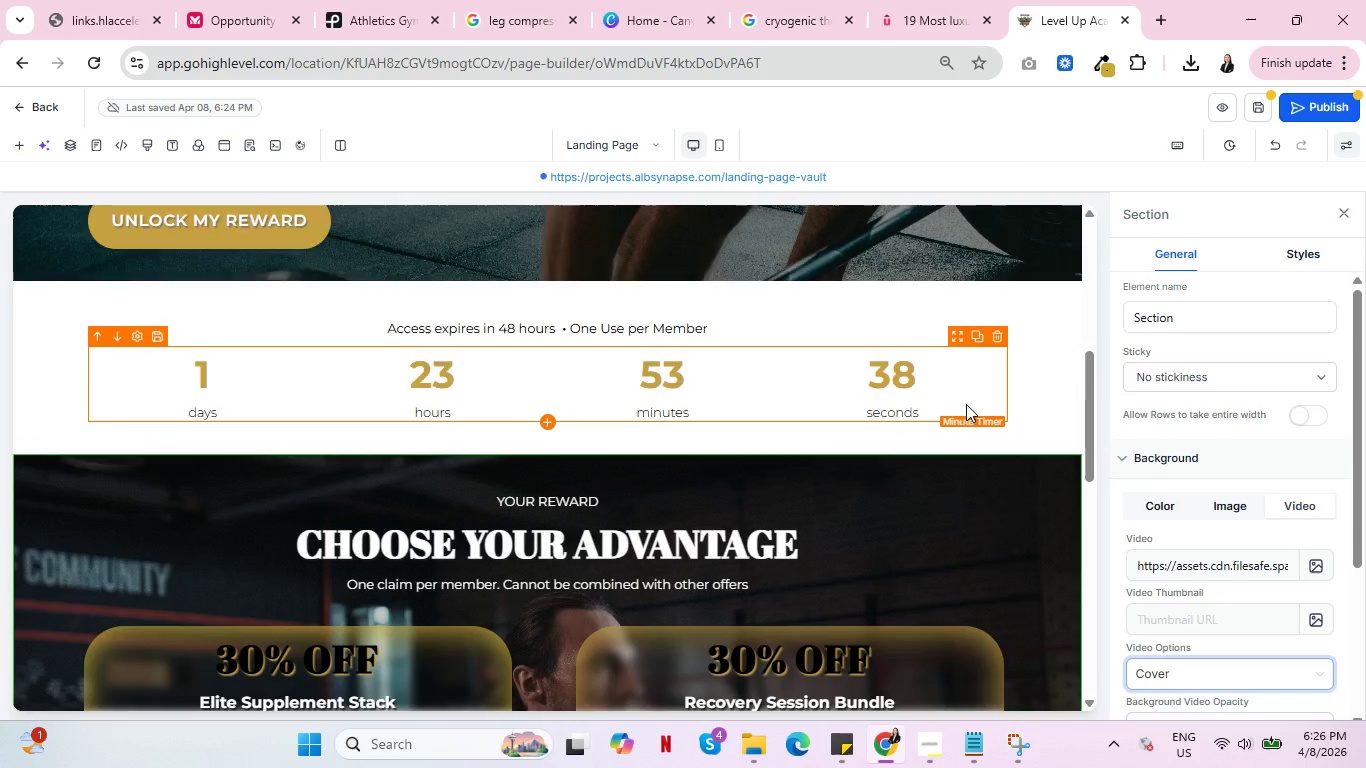 
scroll: coordinate [1259, 461], scroll_direction: down, amount: 8.0
 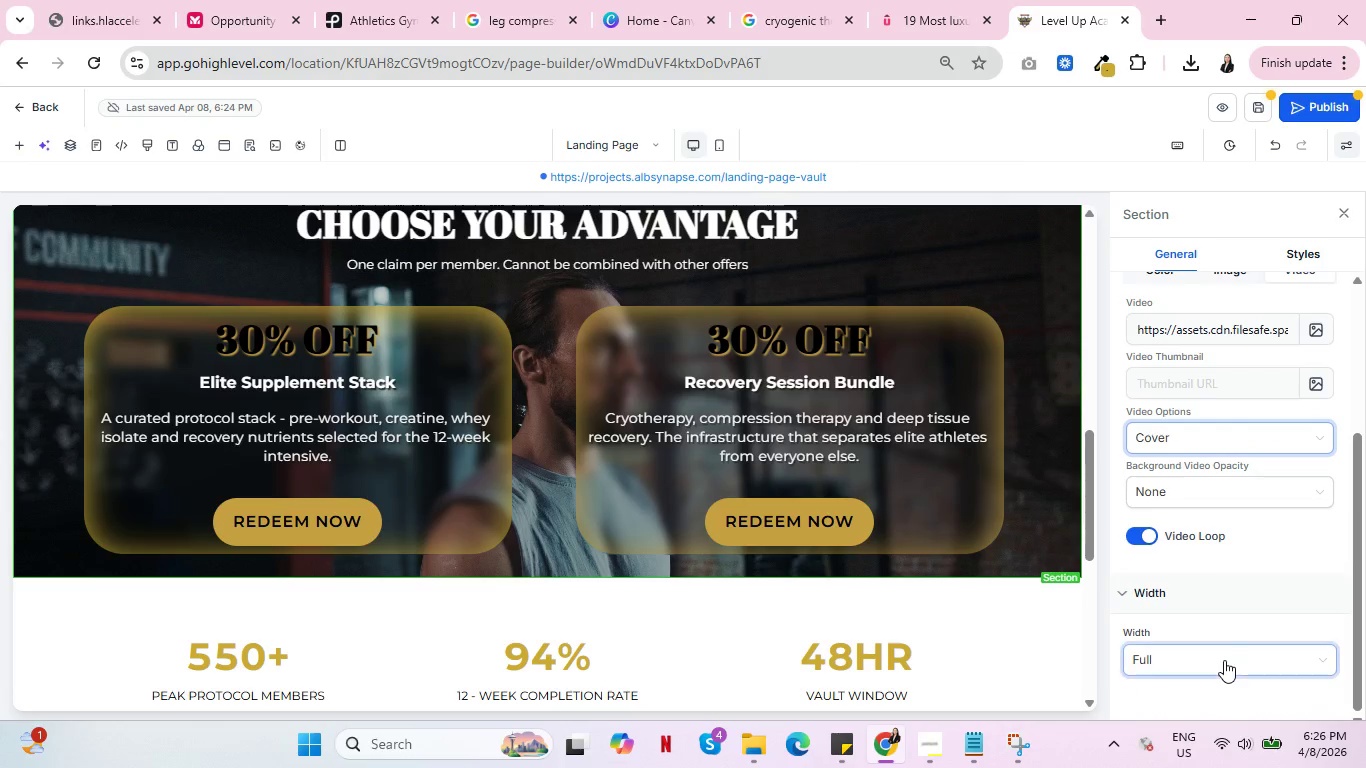 
left_click([1224, 660])
 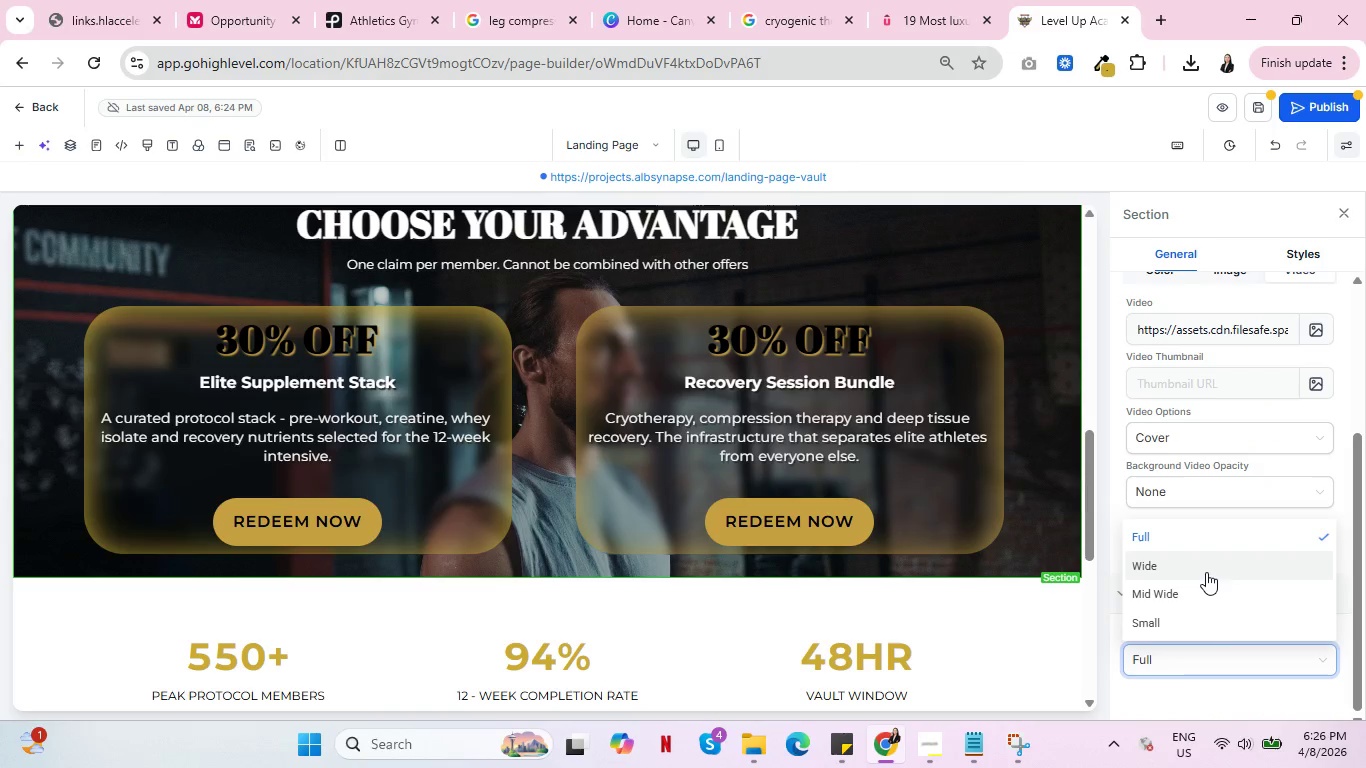 
left_click([1206, 572])
 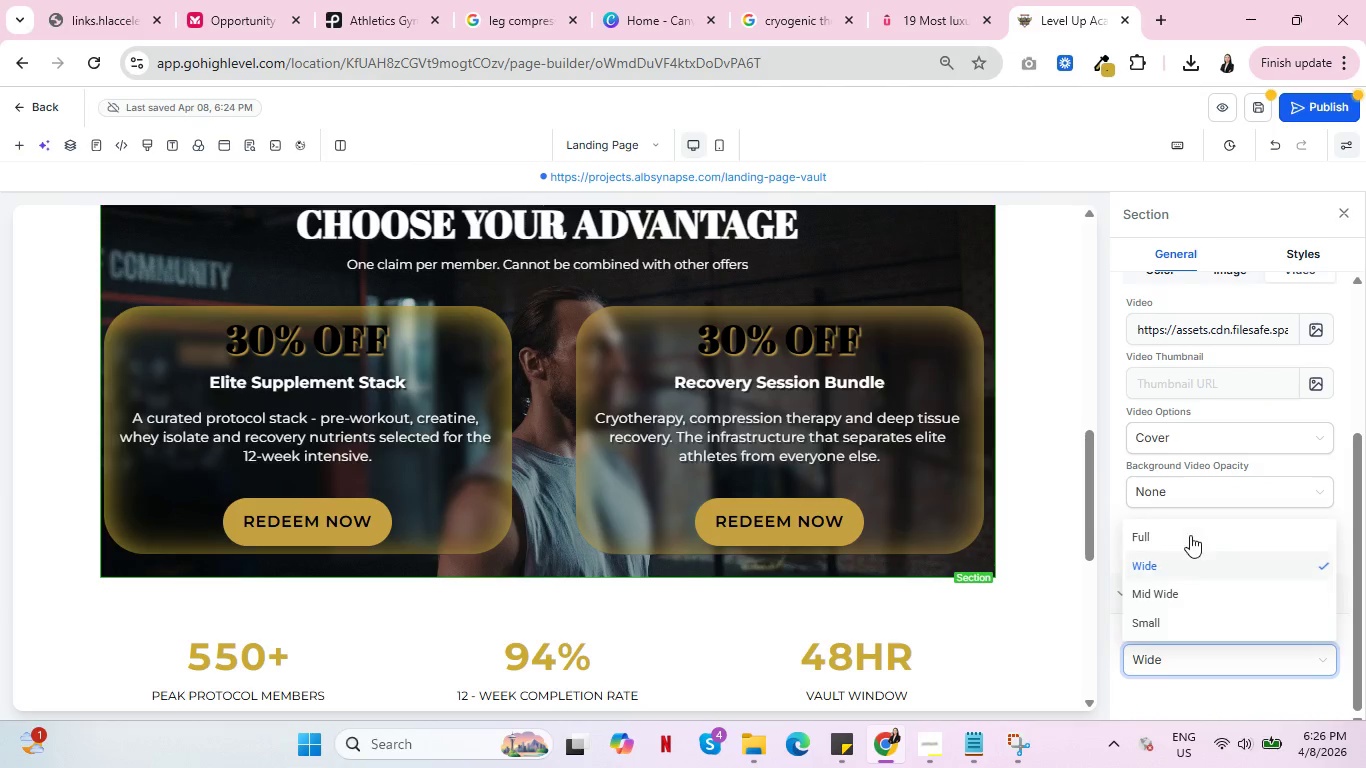 
left_click([1190, 531])
 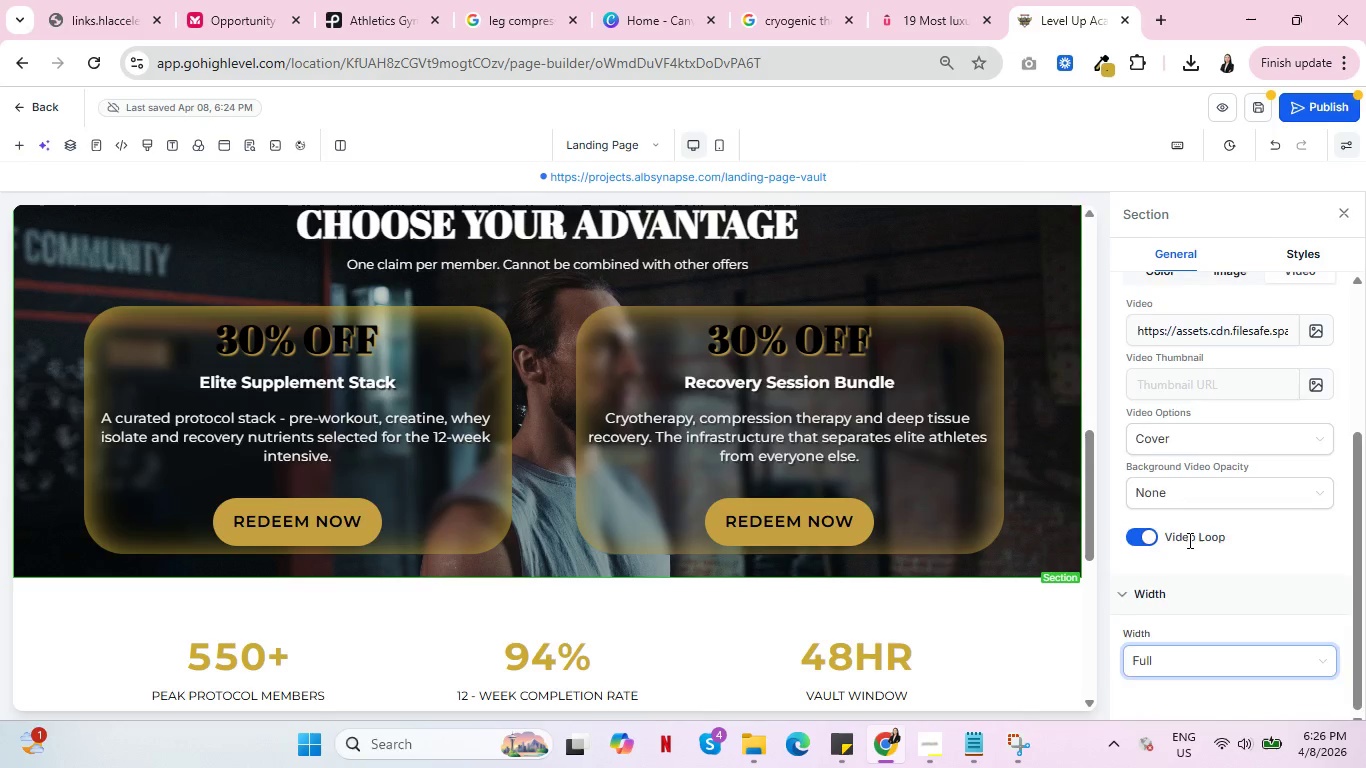 
scroll: coordinate [1188, 540], scroll_direction: up, amount: 3.0
 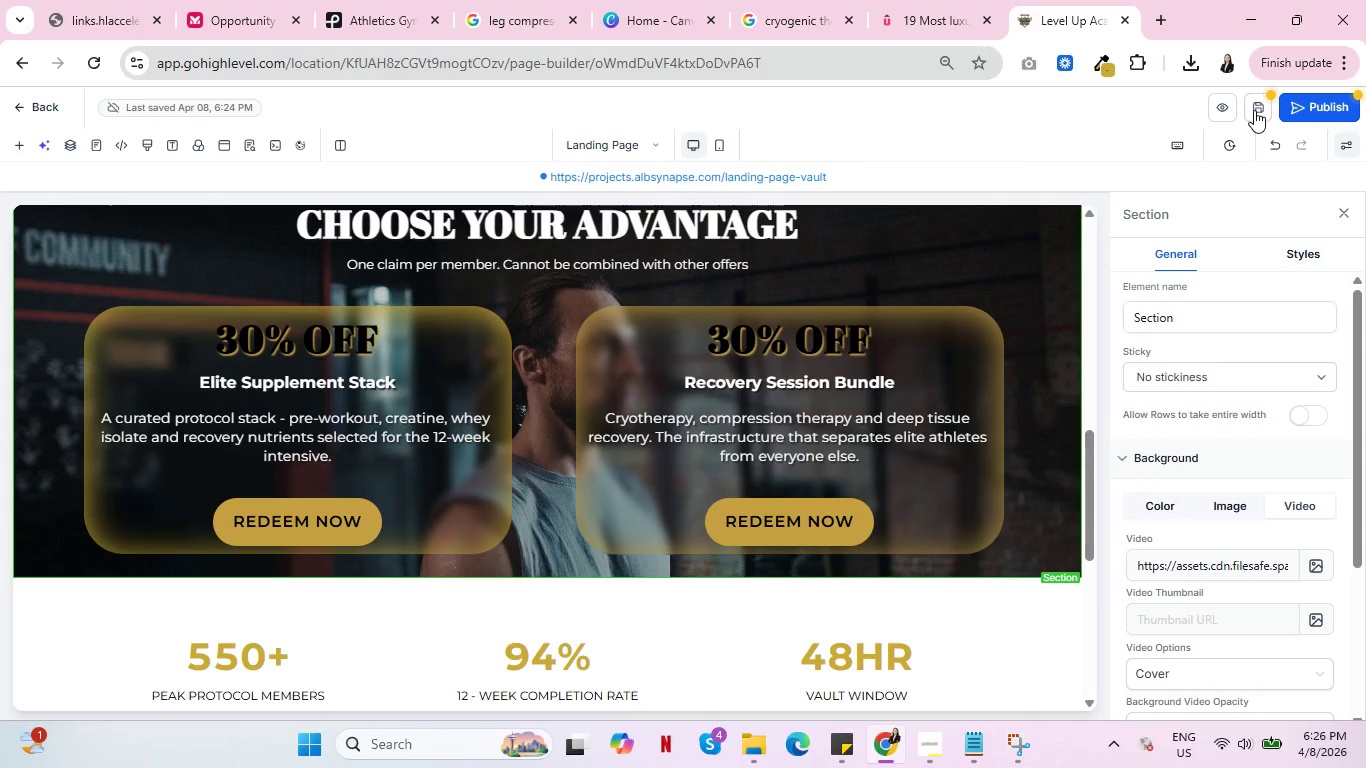 
left_click([1254, 110])
 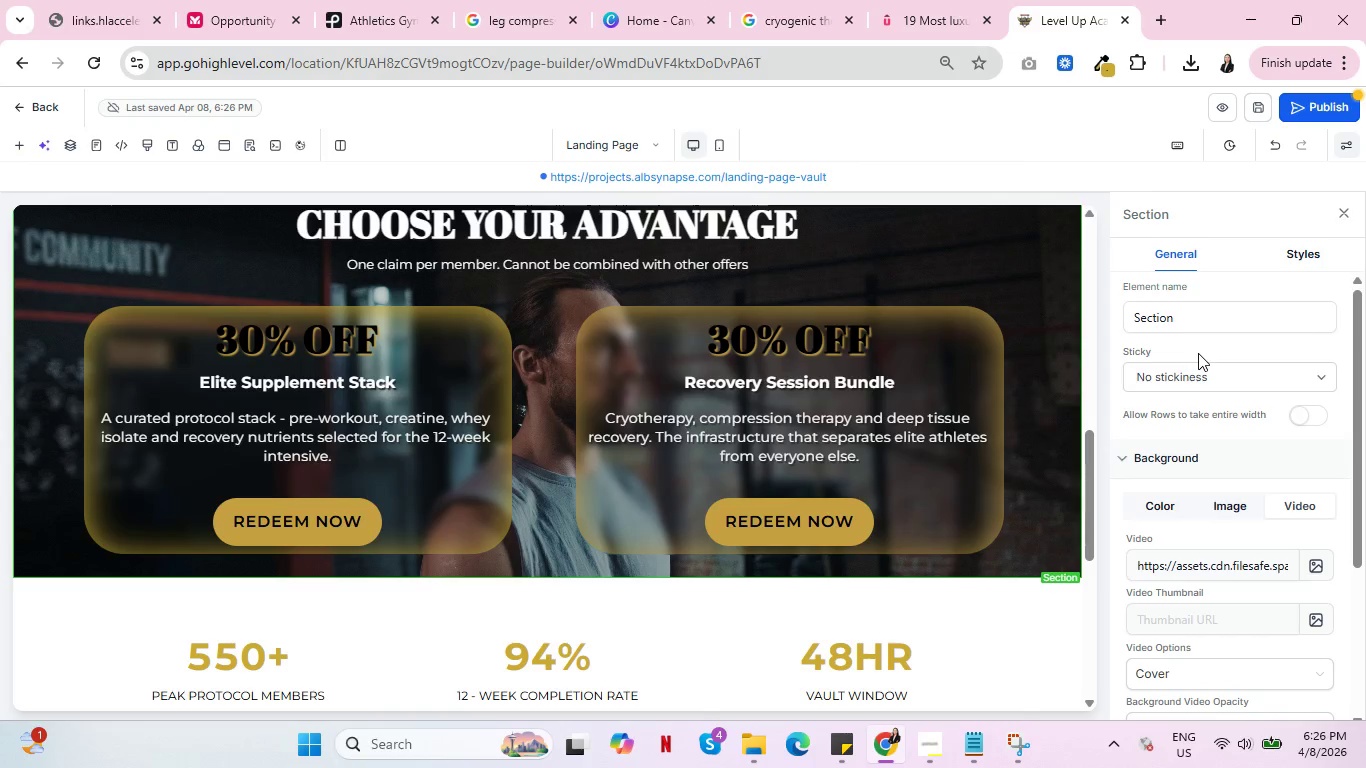 
wait(30.14)
 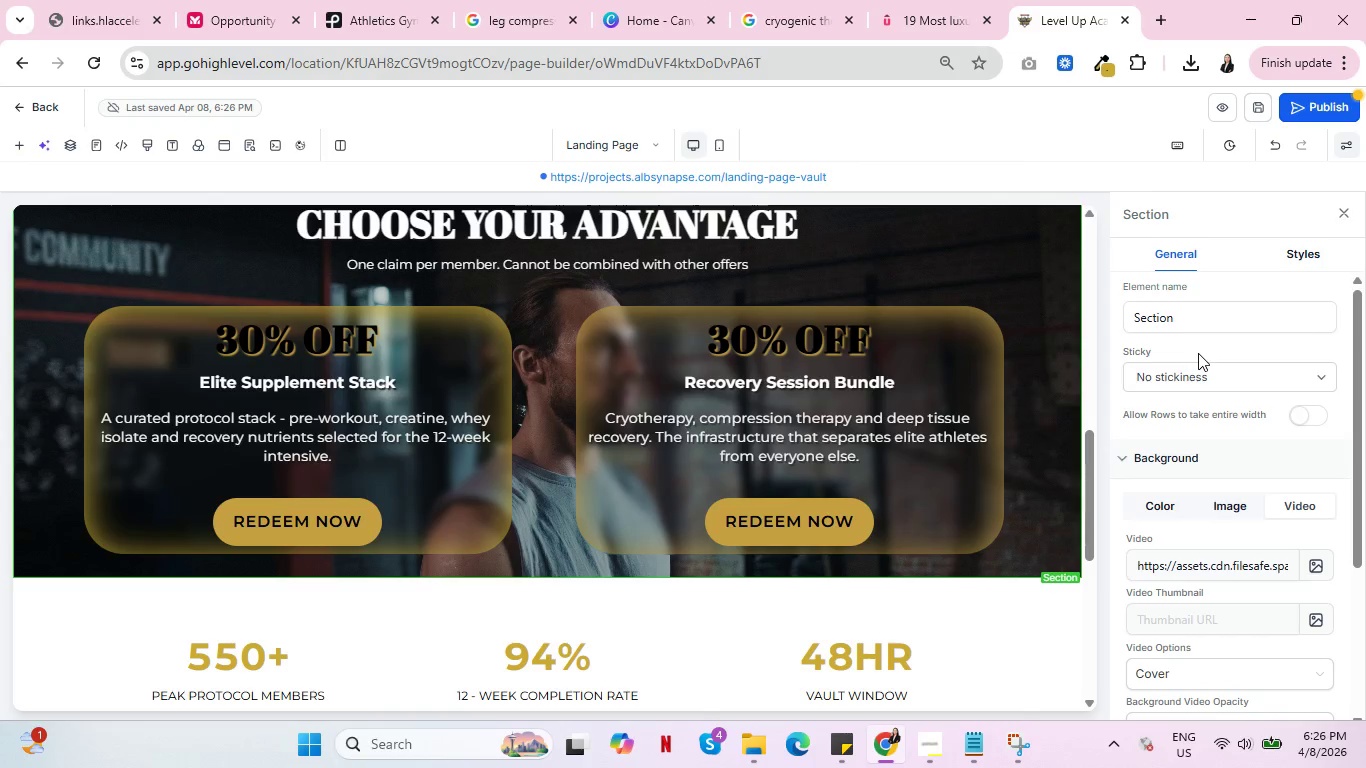 
scroll: coordinate [691, 589], scroll_direction: down, amount: 8.0
 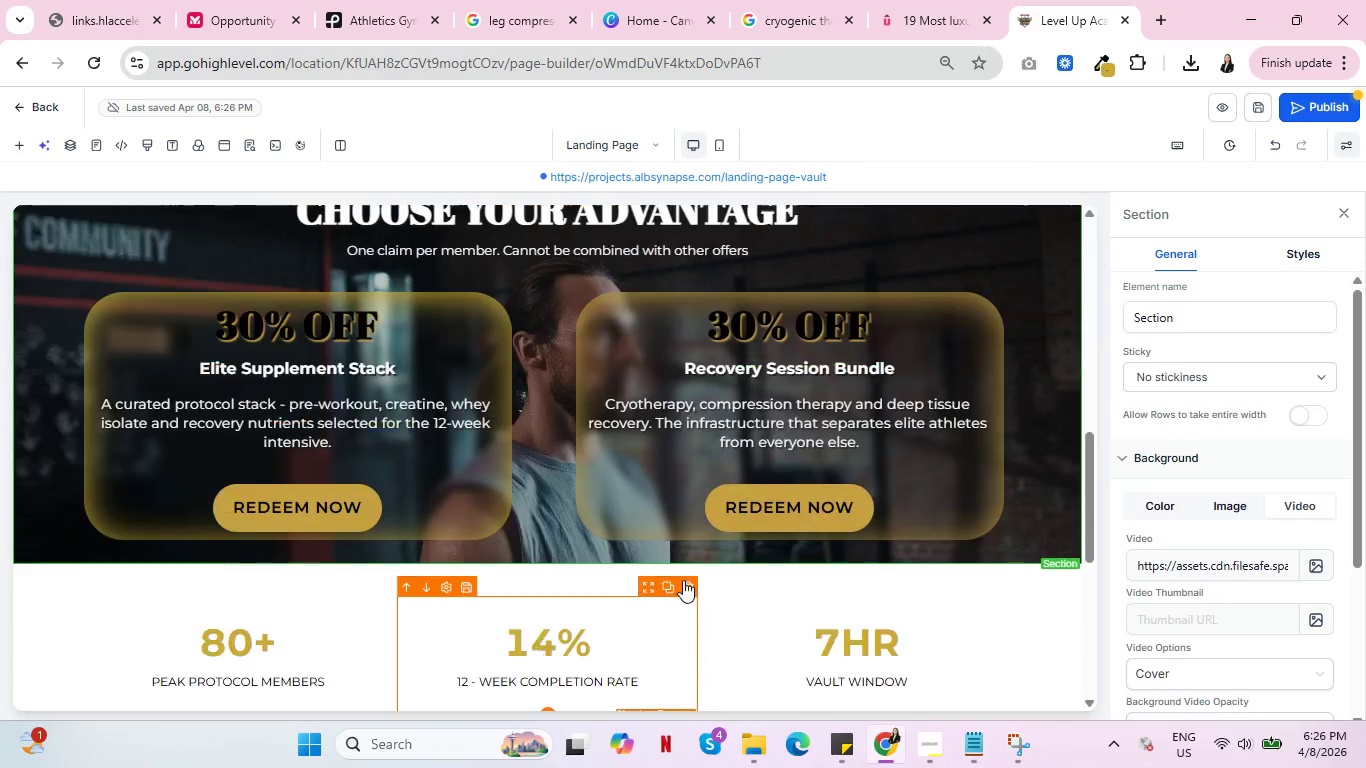 
scroll: coordinate [964, 433], scroll_direction: up, amount: 24.0
 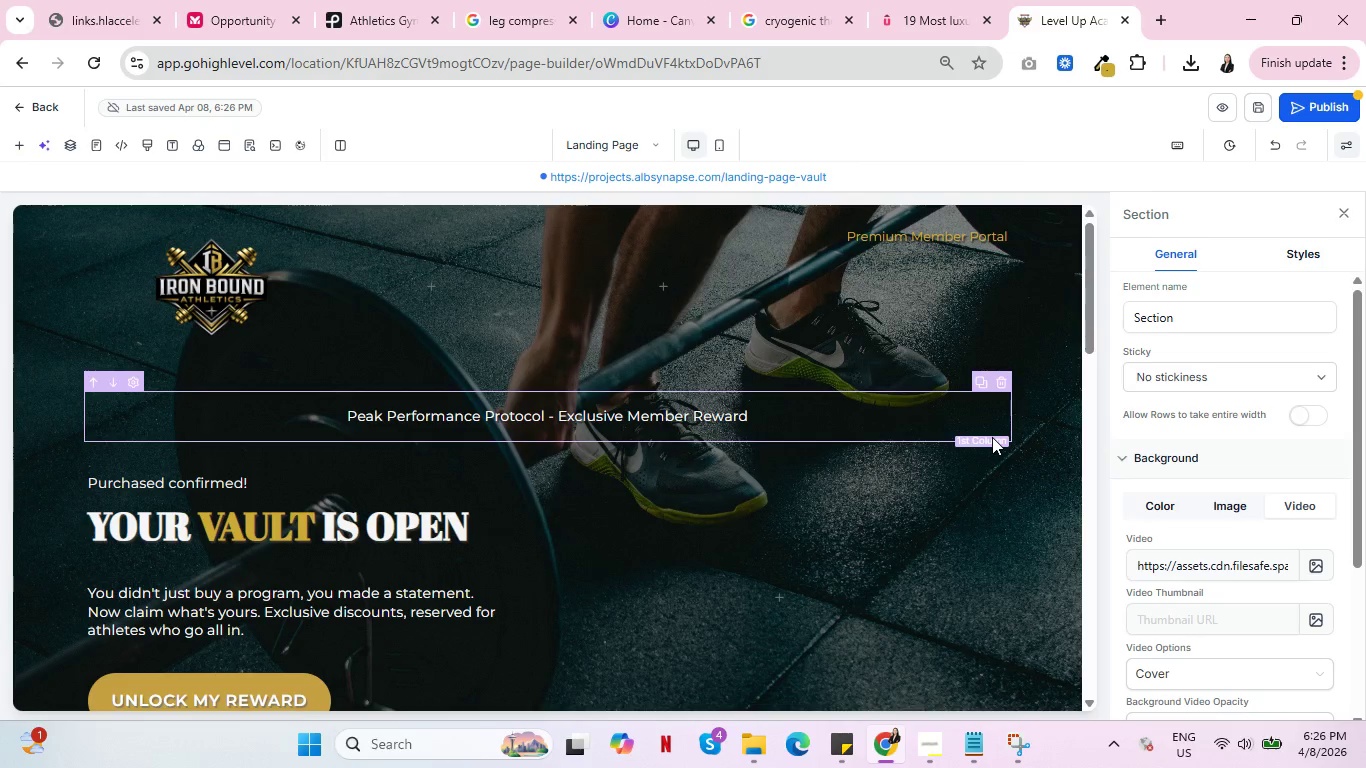 
scroll: coordinate [994, 442], scroll_direction: down, amount: 1.0
 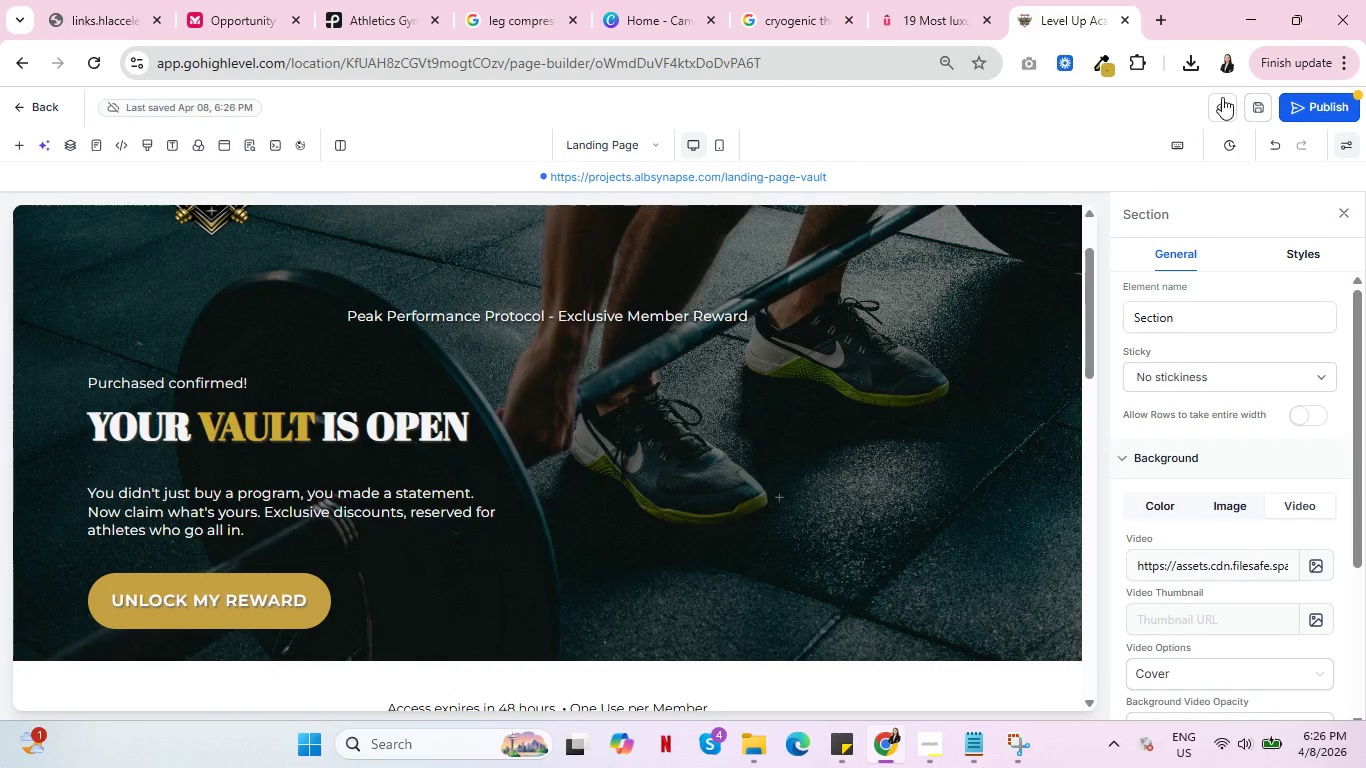 
left_click([1224, 96])
 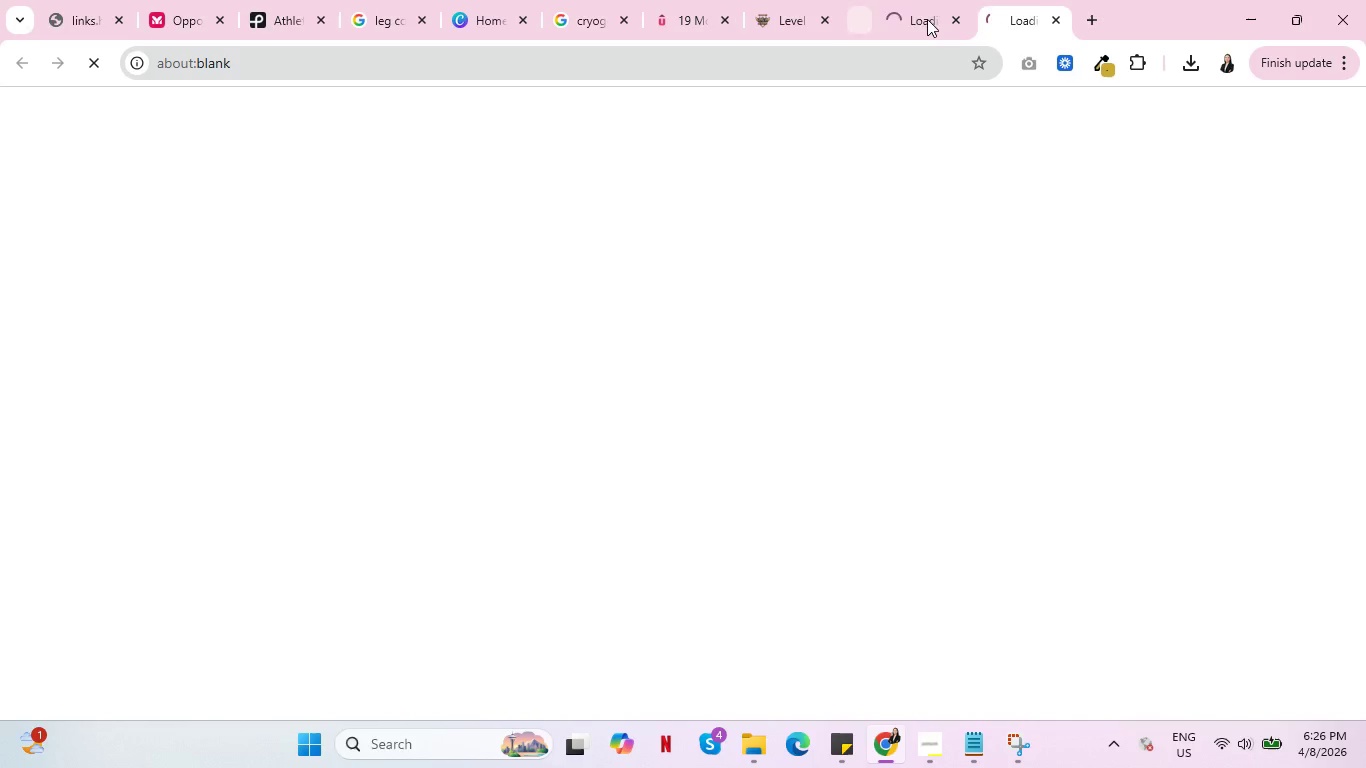 
double_click([927, 19])
 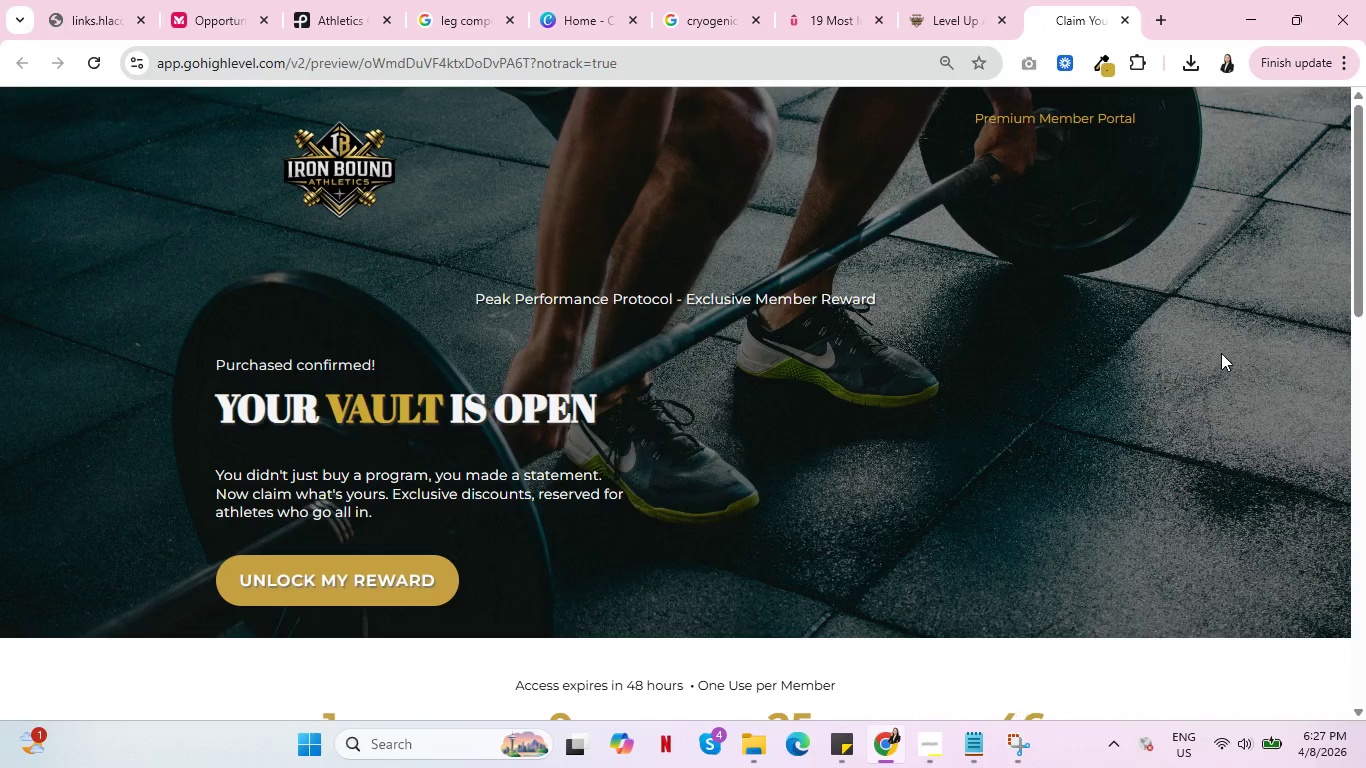 
wait(6.41)
 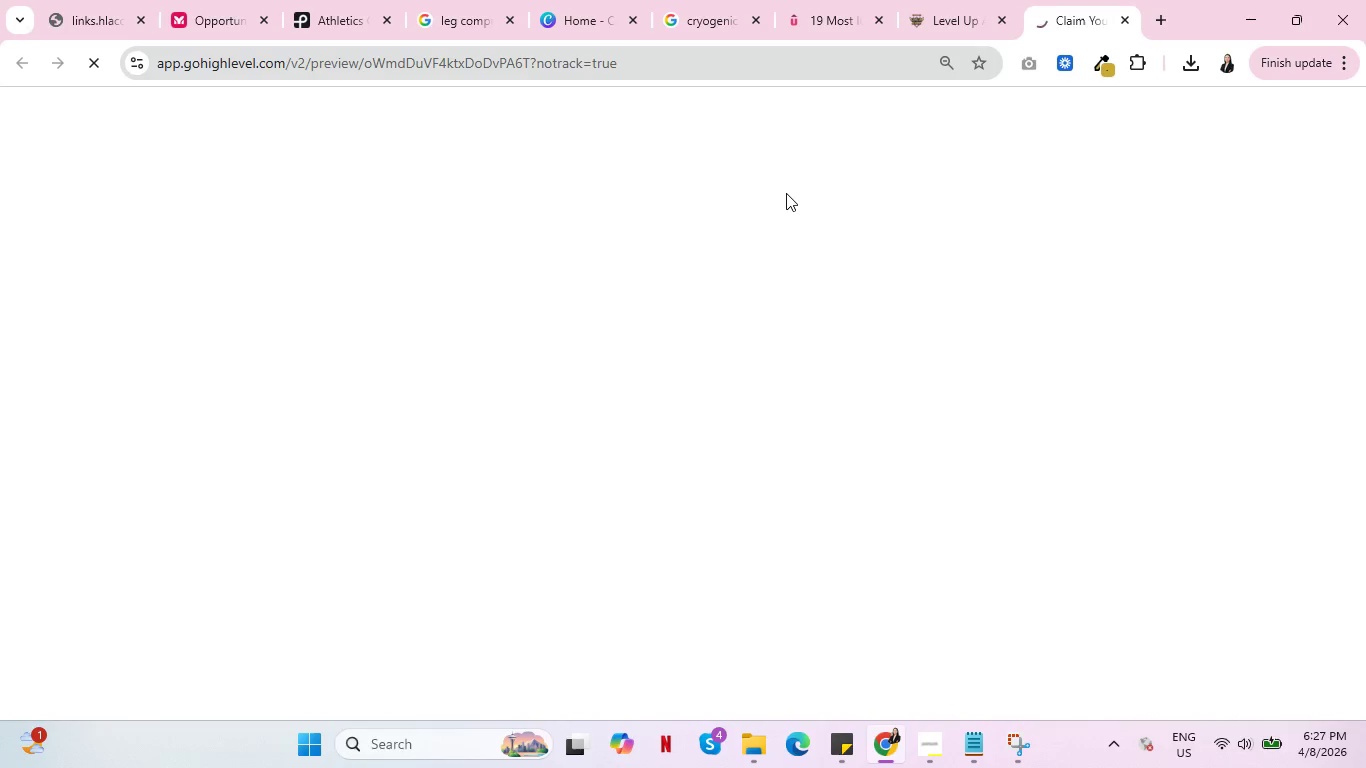 
scroll: coordinate [1268, 360], scroll_direction: up, amount: 2.0
 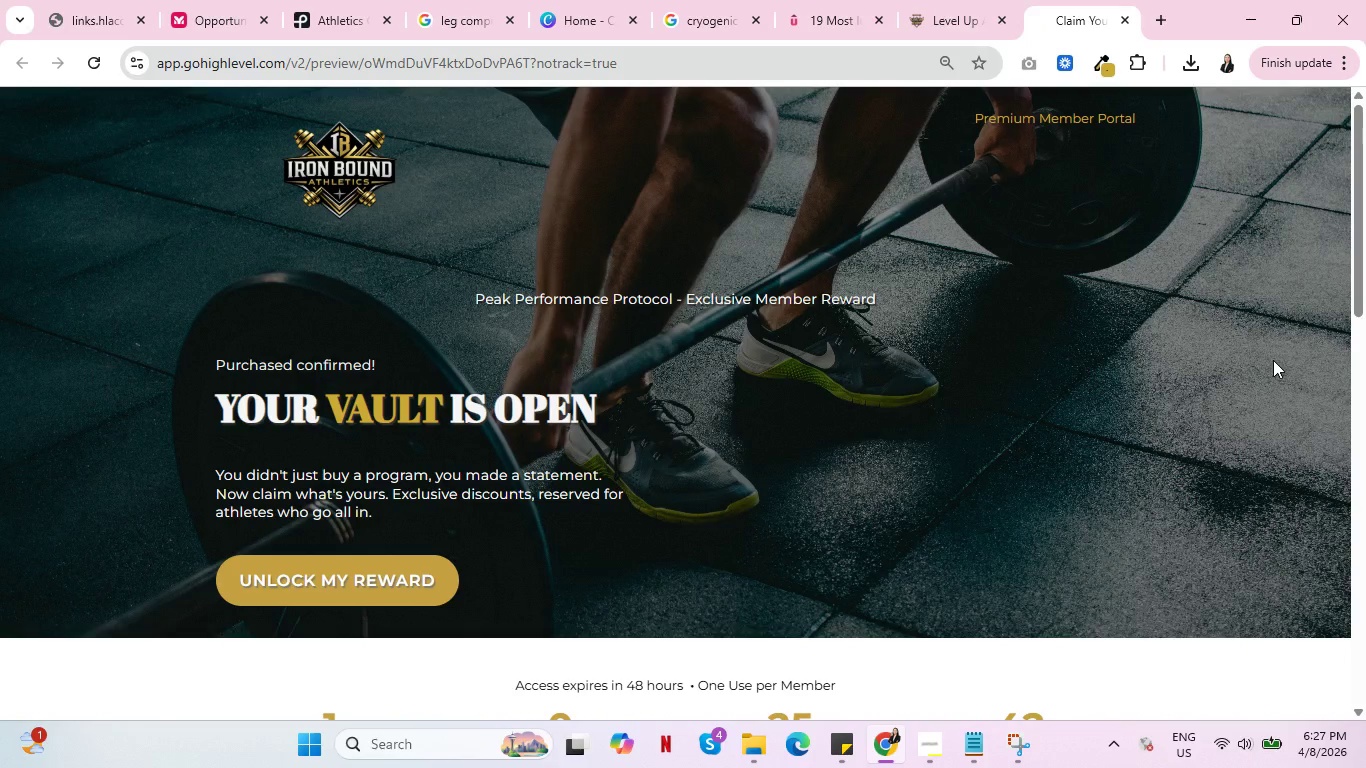 
scroll: coordinate [1255, 361], scroll_direction: down, amount: 8.0
 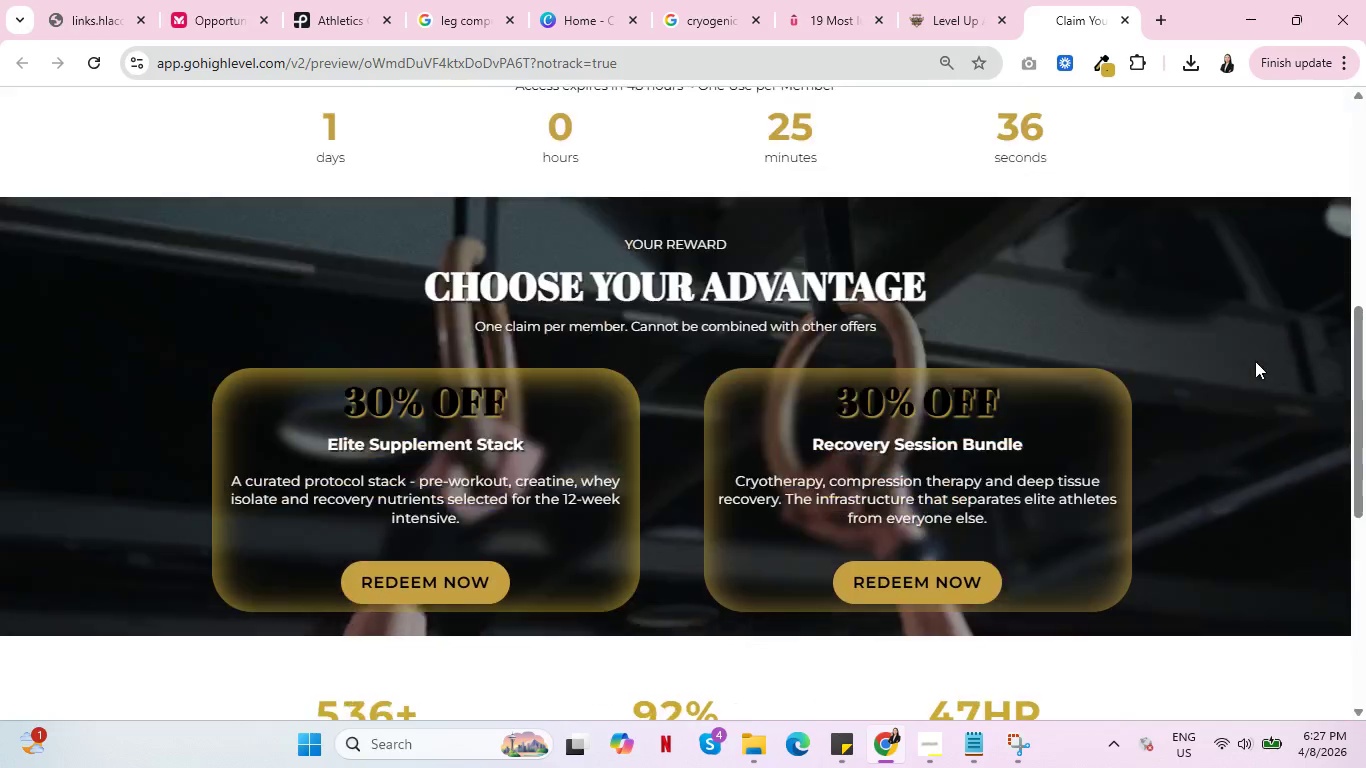 
scroll: coordinate [1255, 361], scroll_direction: up, amount: 2.0
 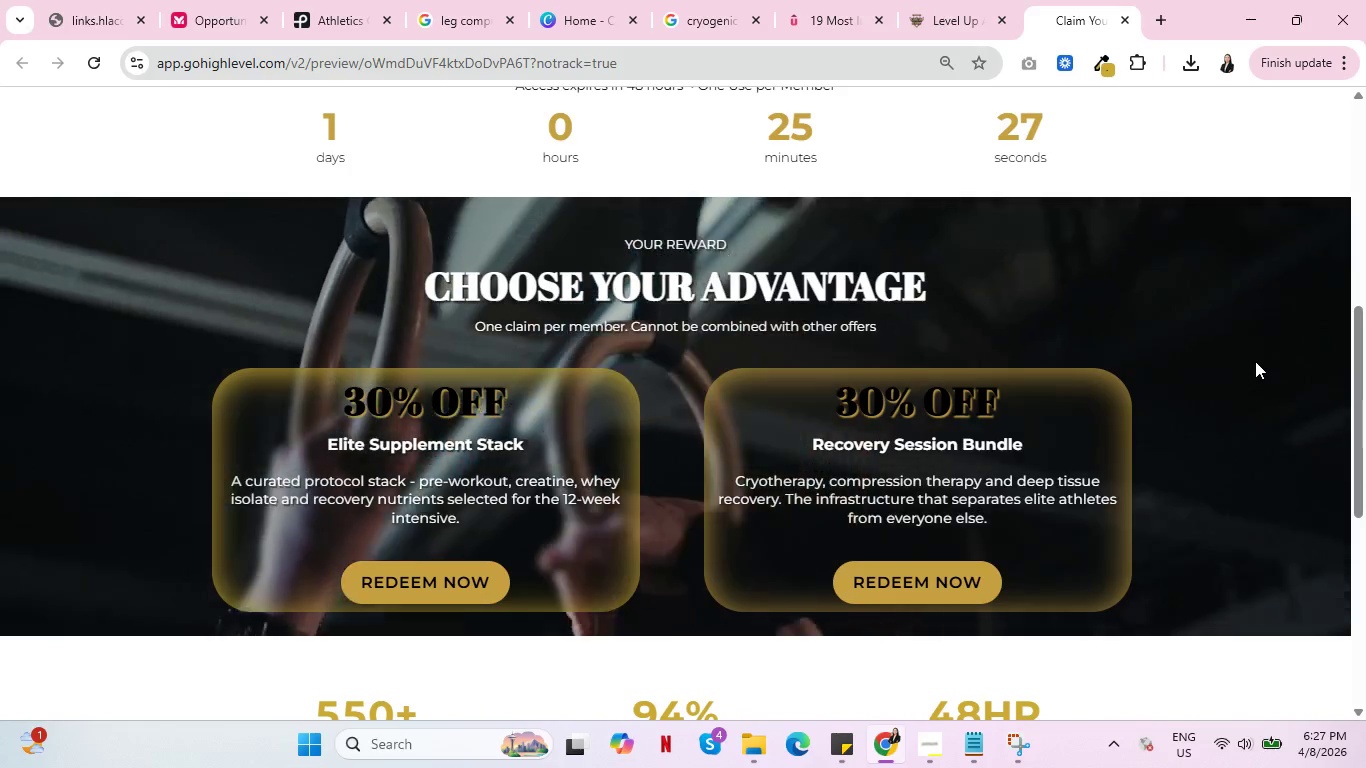 
wait(13.45)
 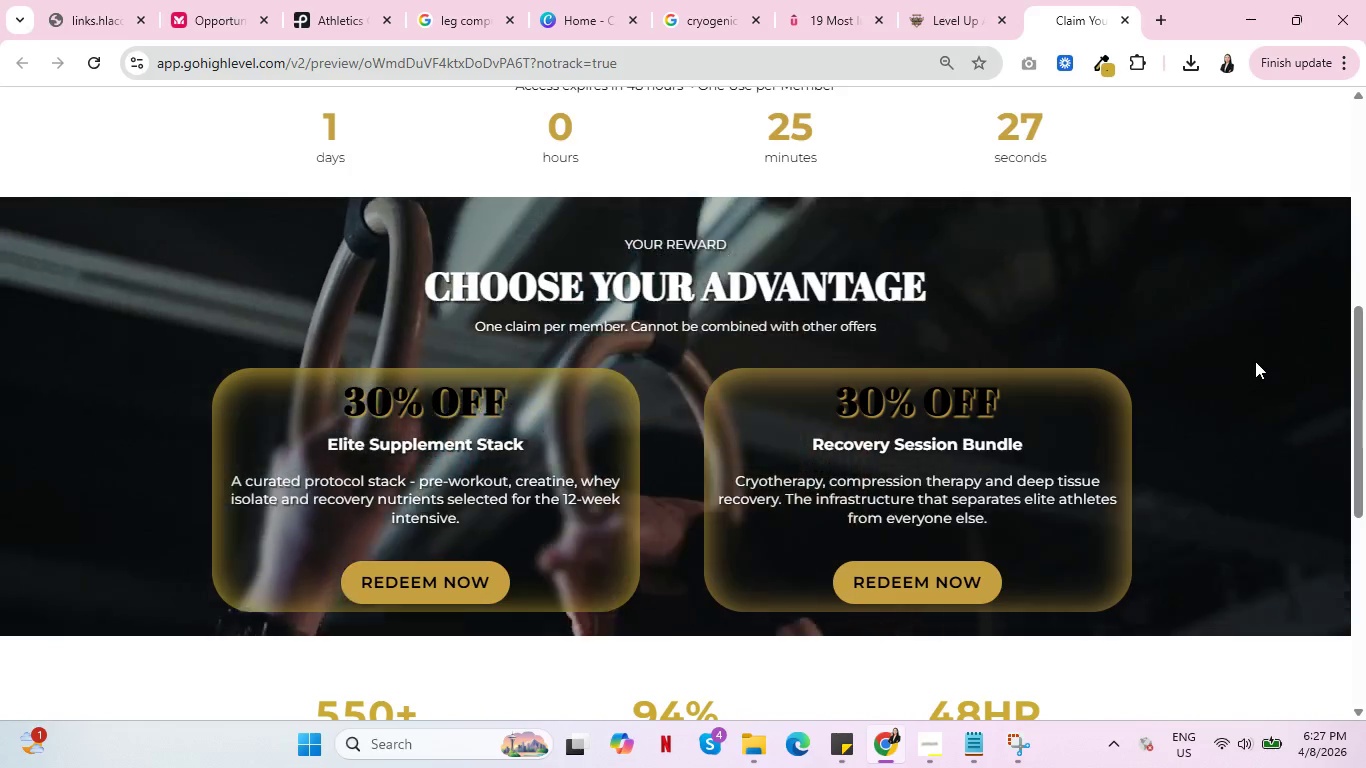 
scroll: coordinate [1255, 361], scroll_direction: down, amount: 11.0
 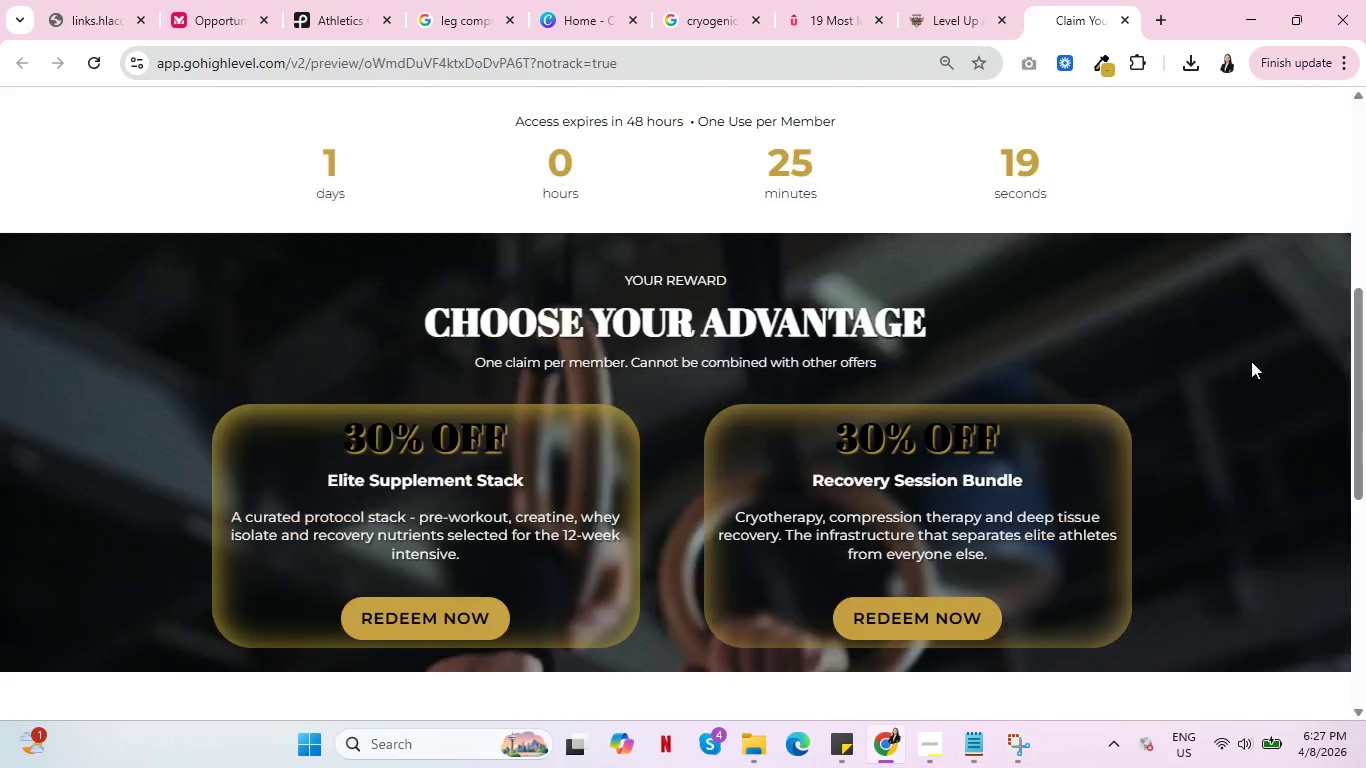 
scroll: coordinate [1266, 377], scroll_direction: up, amount: 27.0
 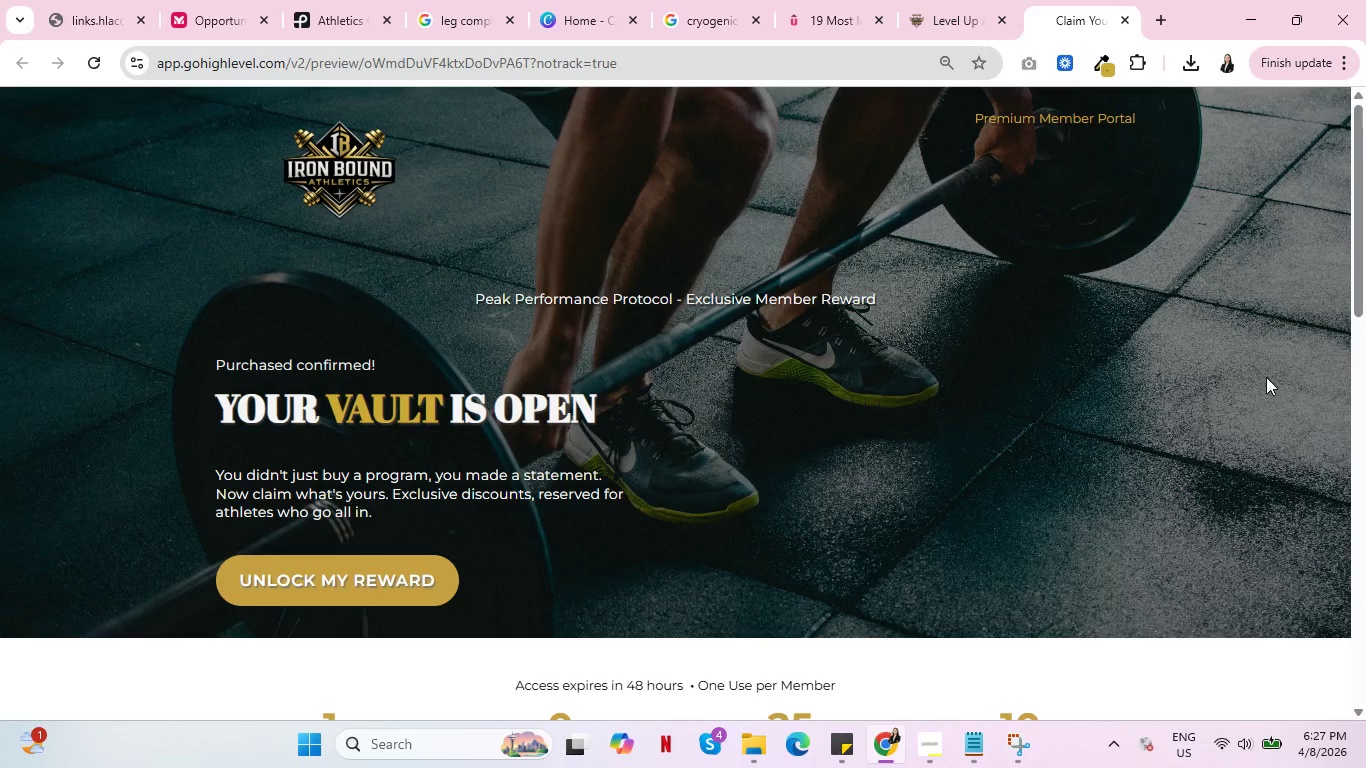 
wait(9.89)
 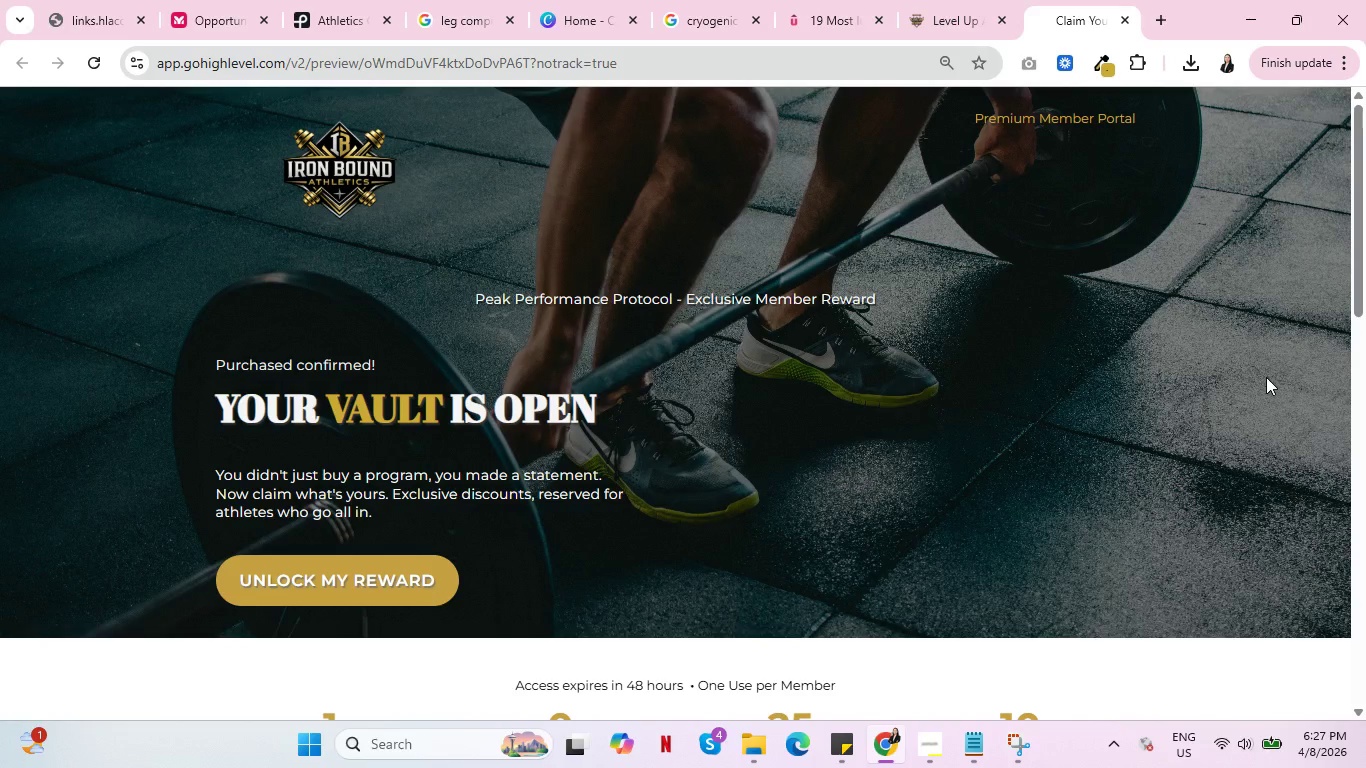 
scroll: coordinate [1271, 391], scroll_direction: down, amount: 15.0
 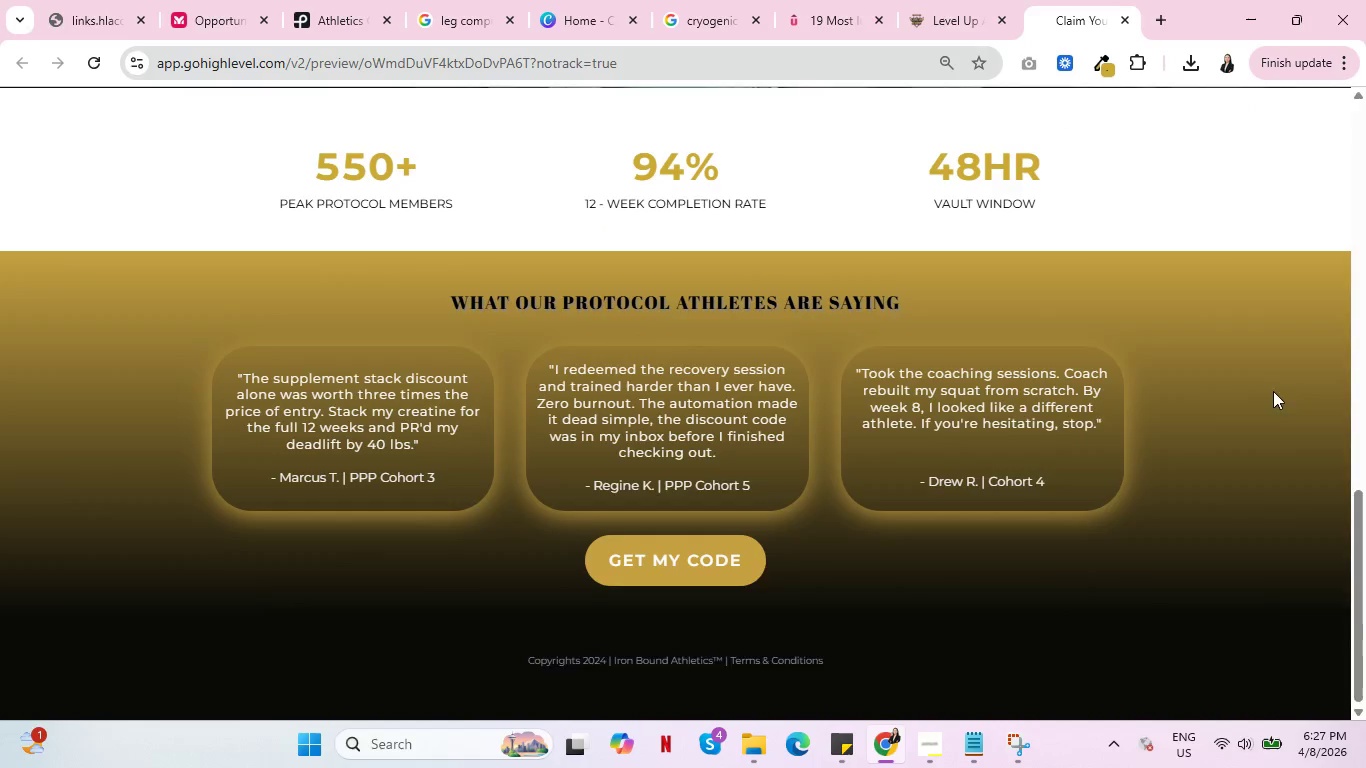 
scroll: coordinate [1280, 392], scroll_direction: up, amount: 19.0
 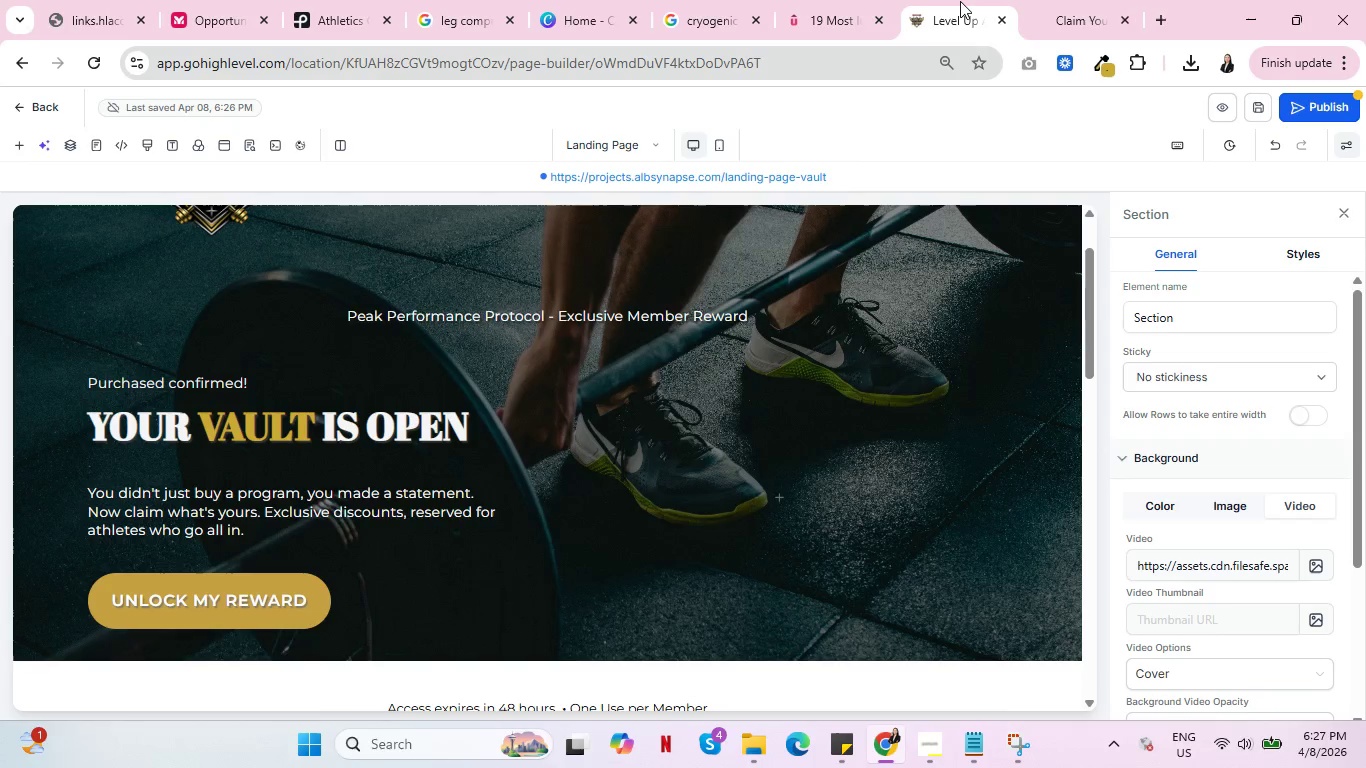 
left_click([960, 1])
 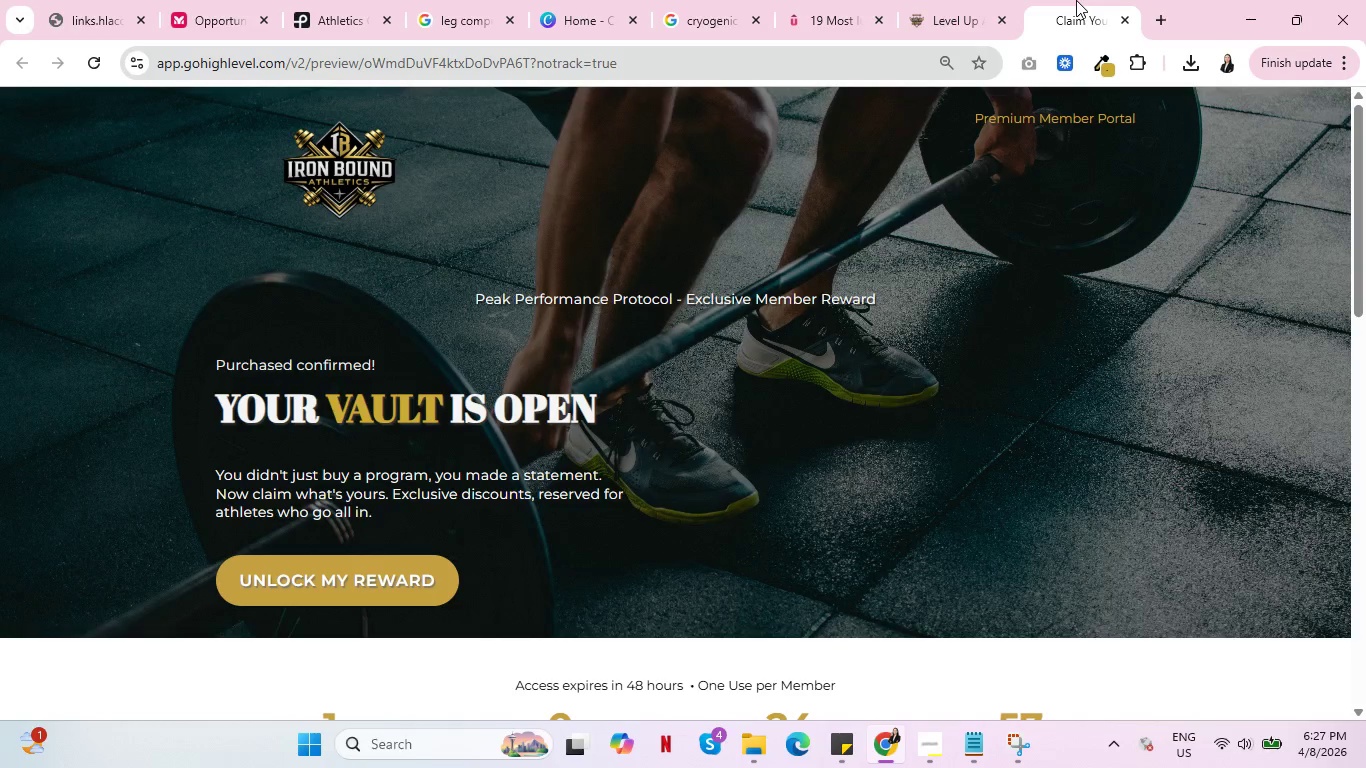 
left_click([1076, 0])
 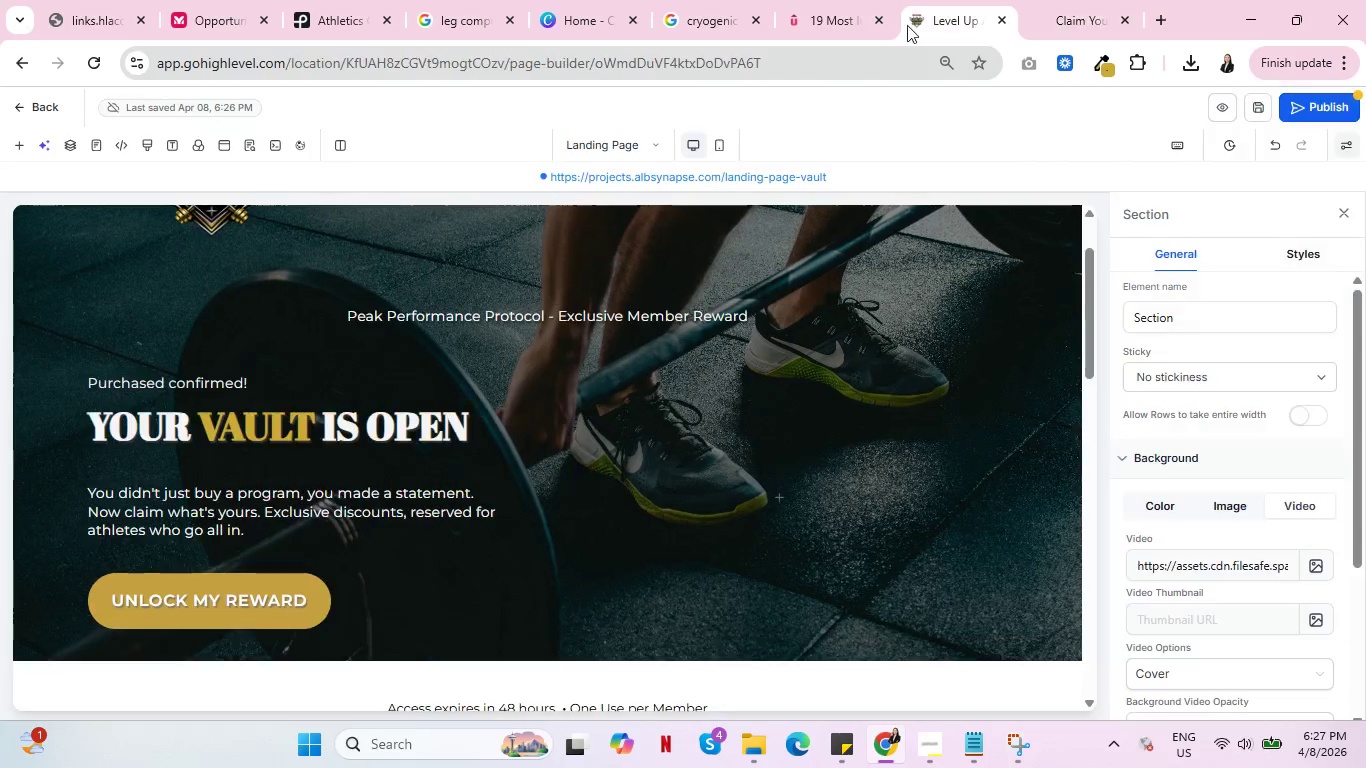 
left_click([977, 0])
 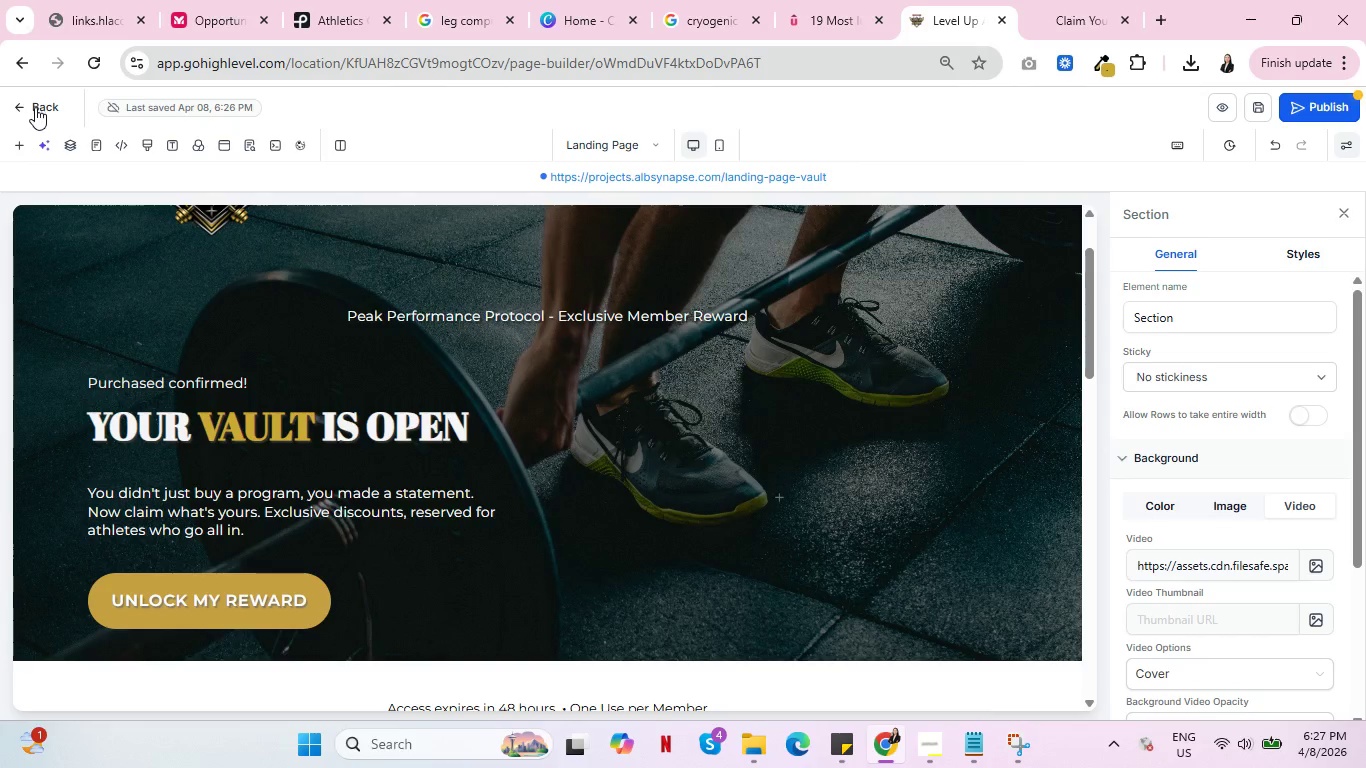 
double_click([36, 108])
 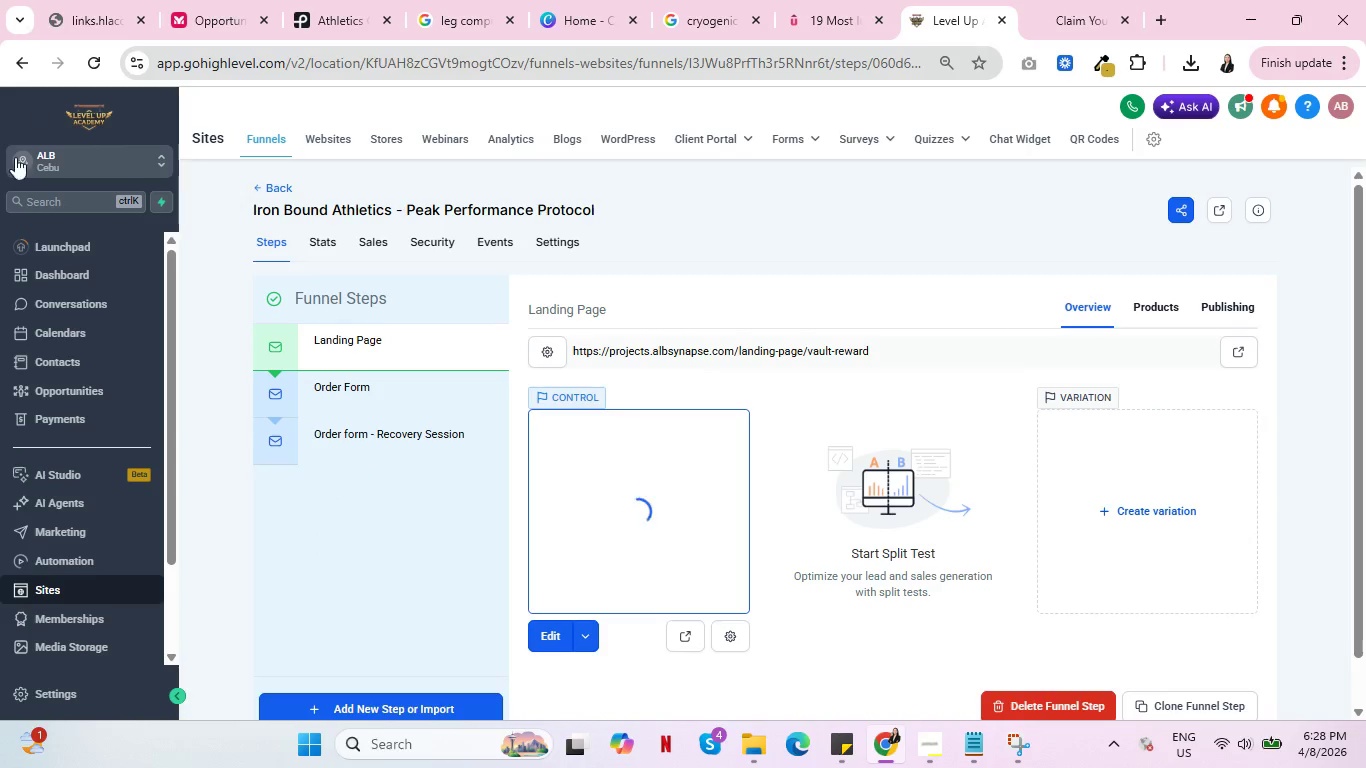 
wait(7.48)
 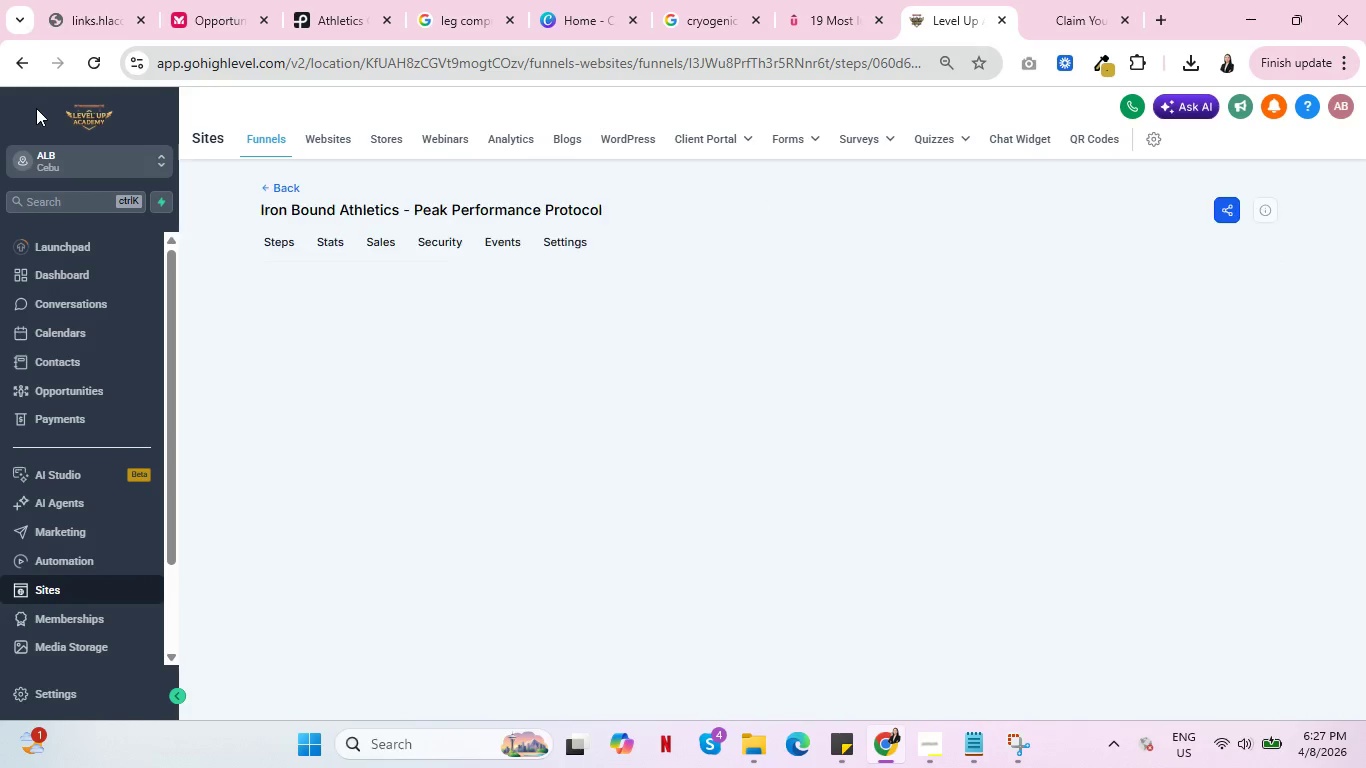 
left_click([75, 551])
 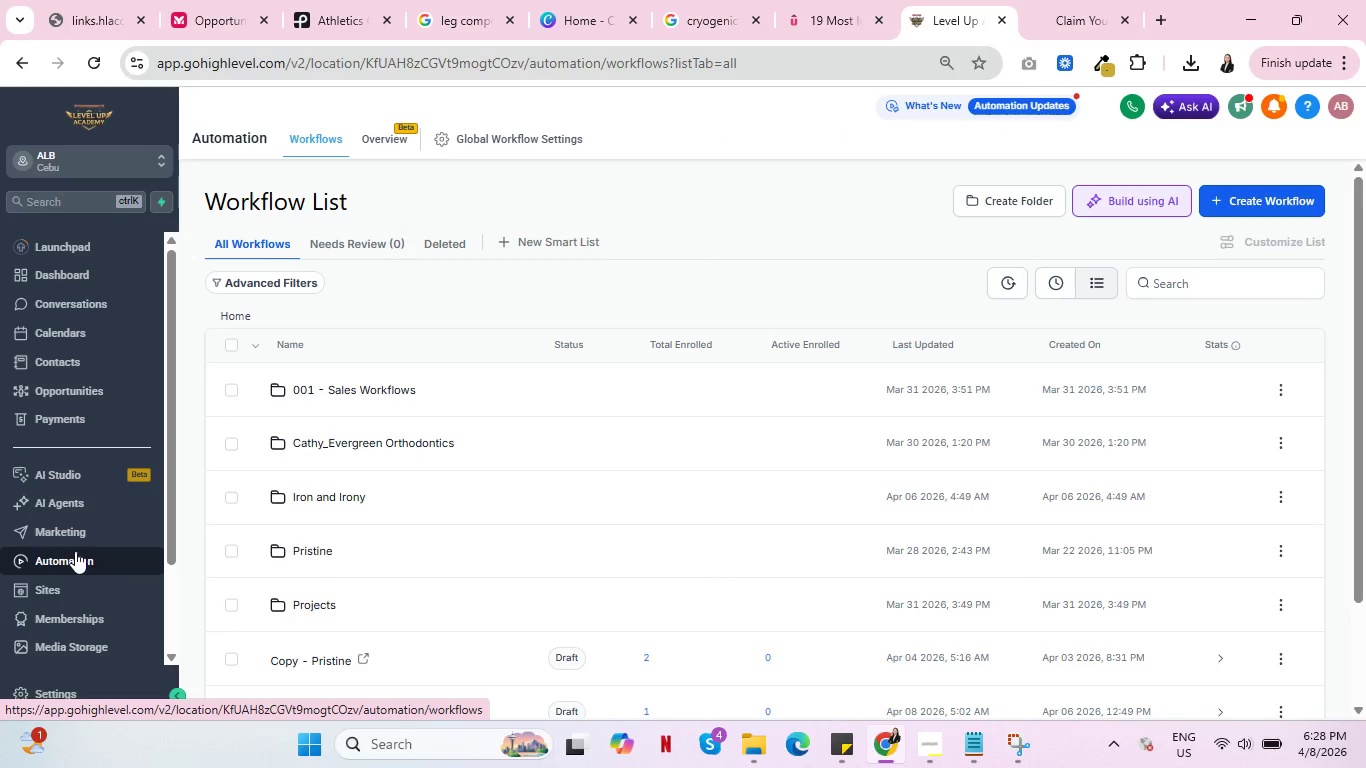 
wait(12.17)
 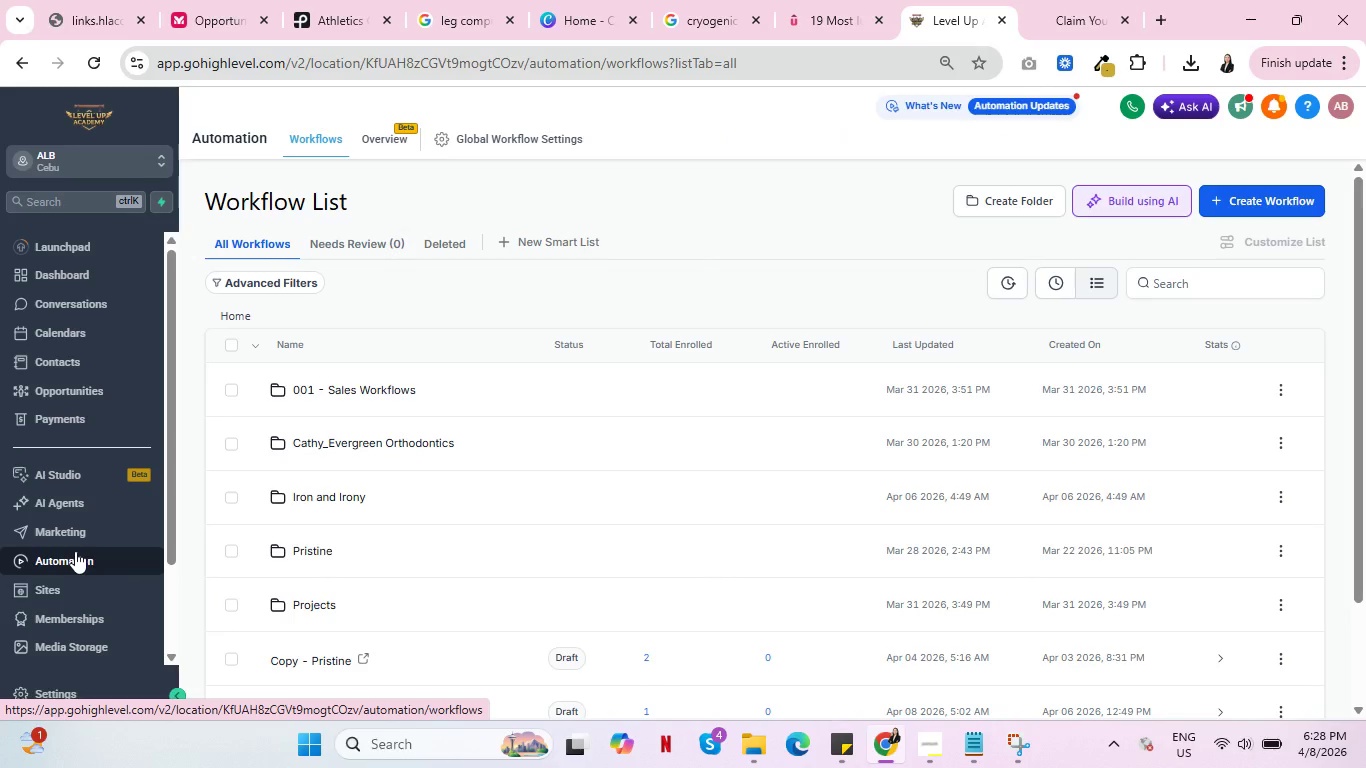 
scroll: coordinate [428, 527], scroll_direction: down, amount: 4.0
 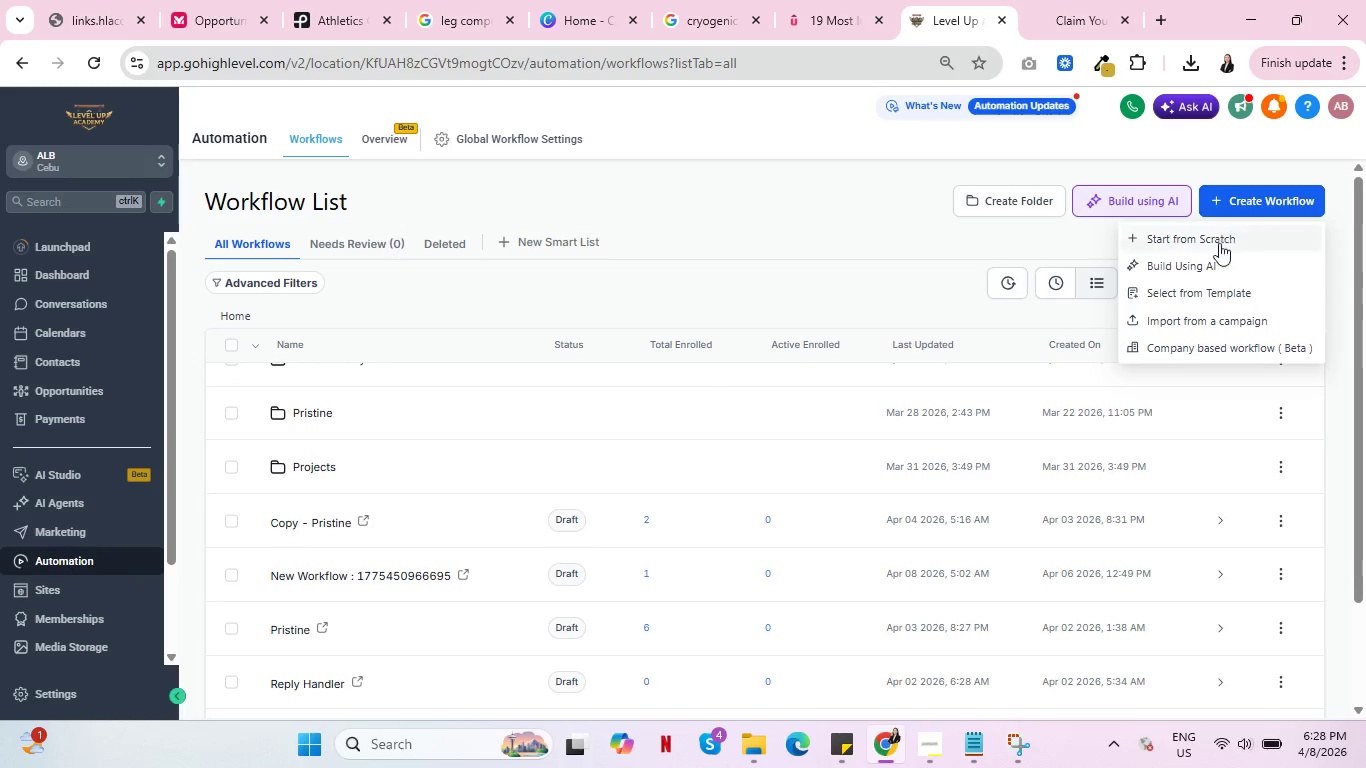 
left_click([1211, 237])
 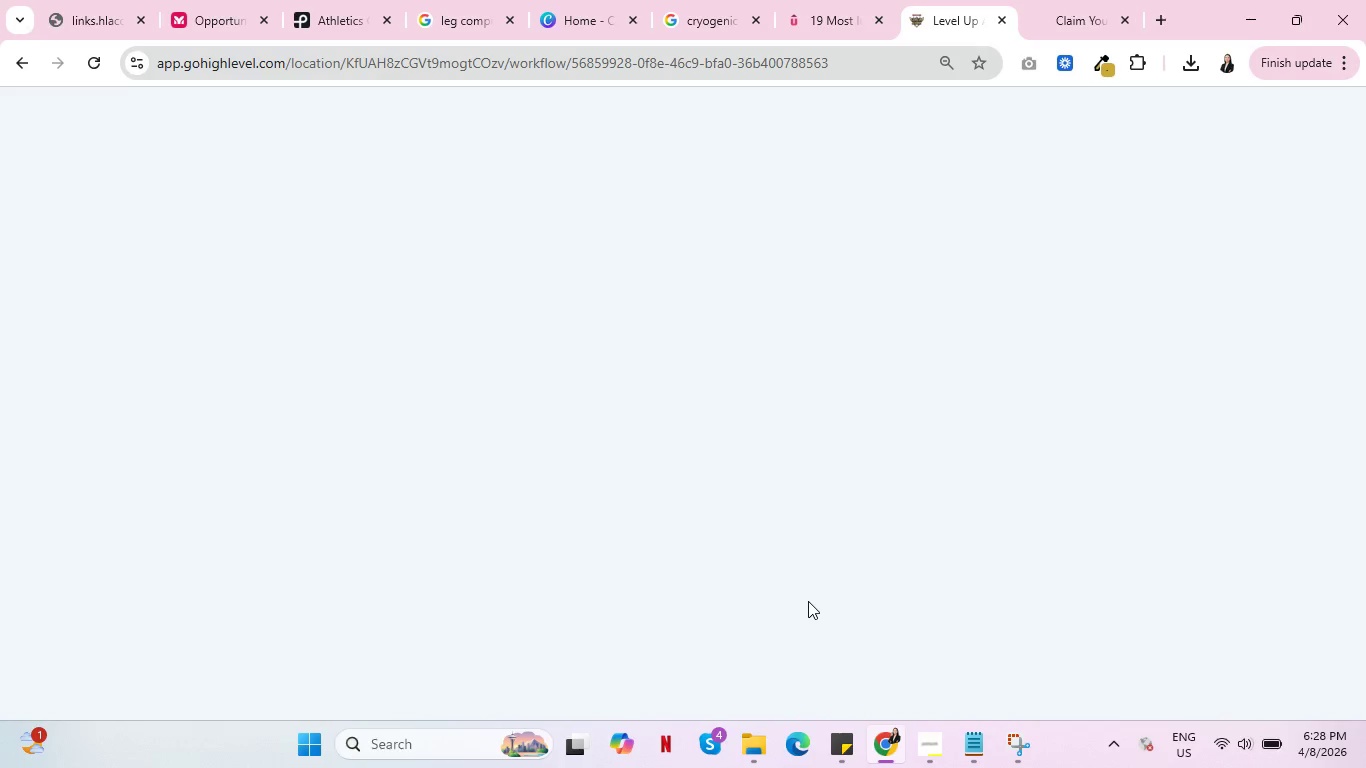 
left_click([925, 749])